 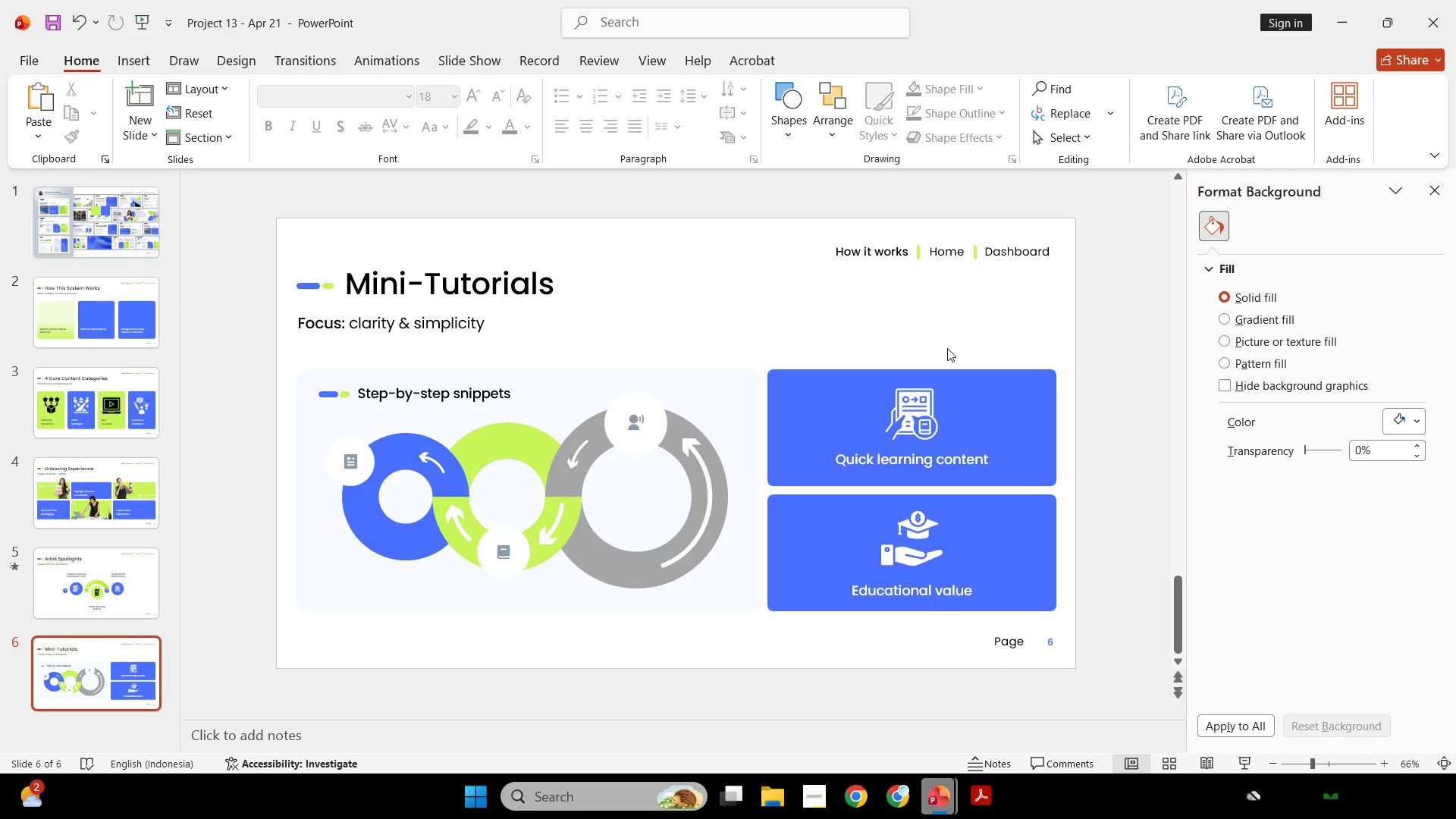 
left_click([950, 347])
 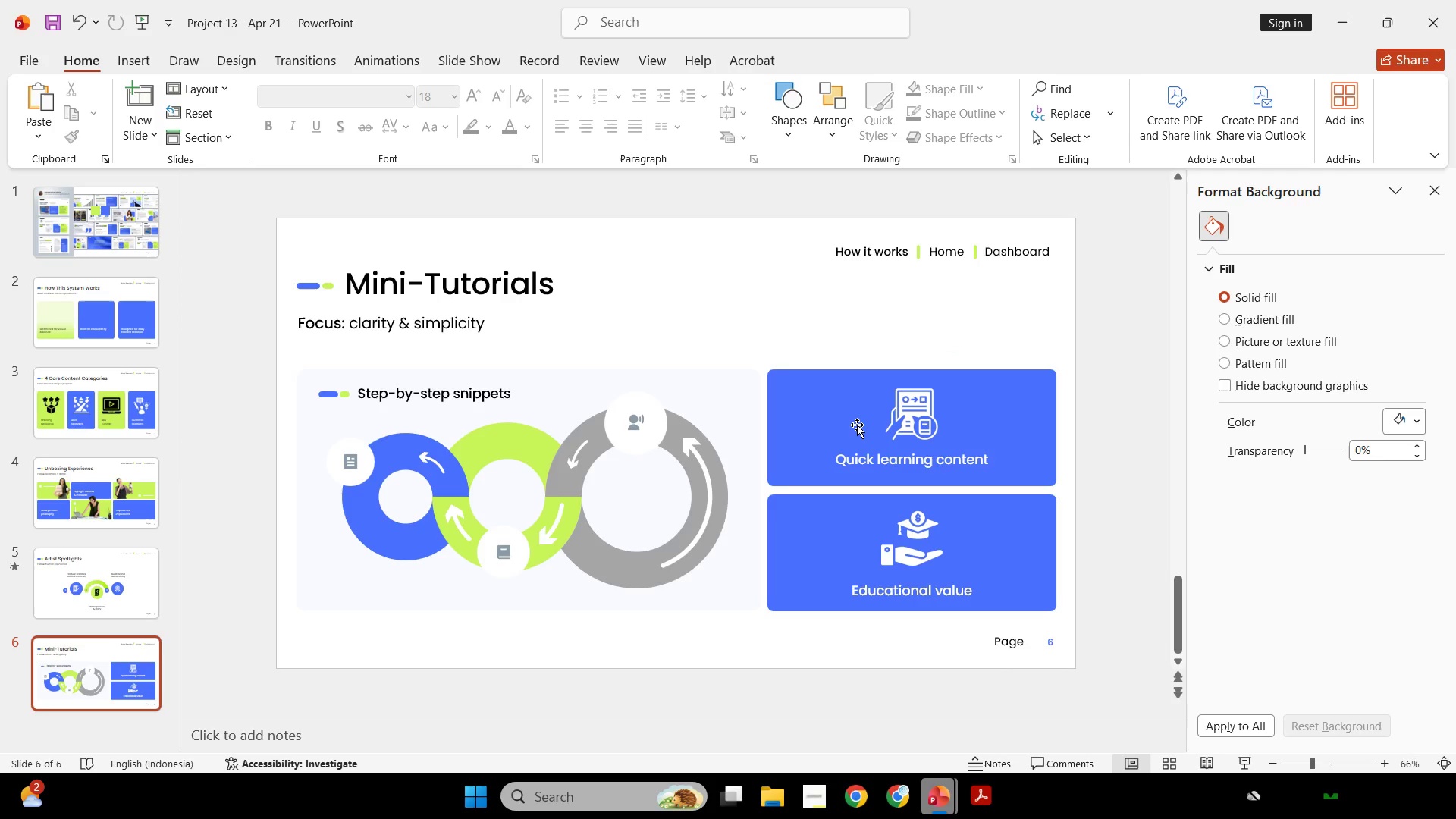 
wait(14.41)
 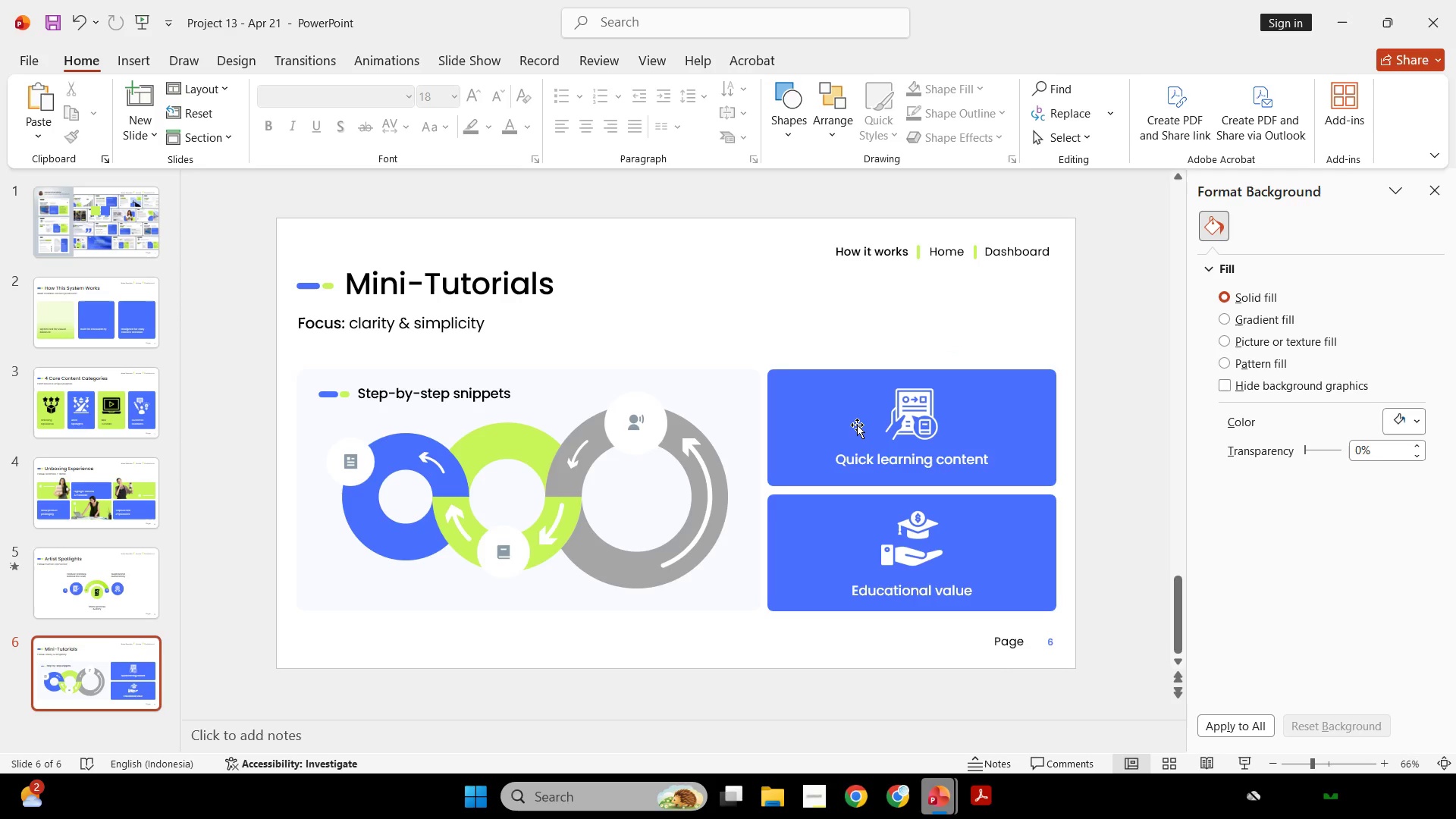 
scroll: coordinate [957, 430], scroll_direction: none, amount: 0.0
 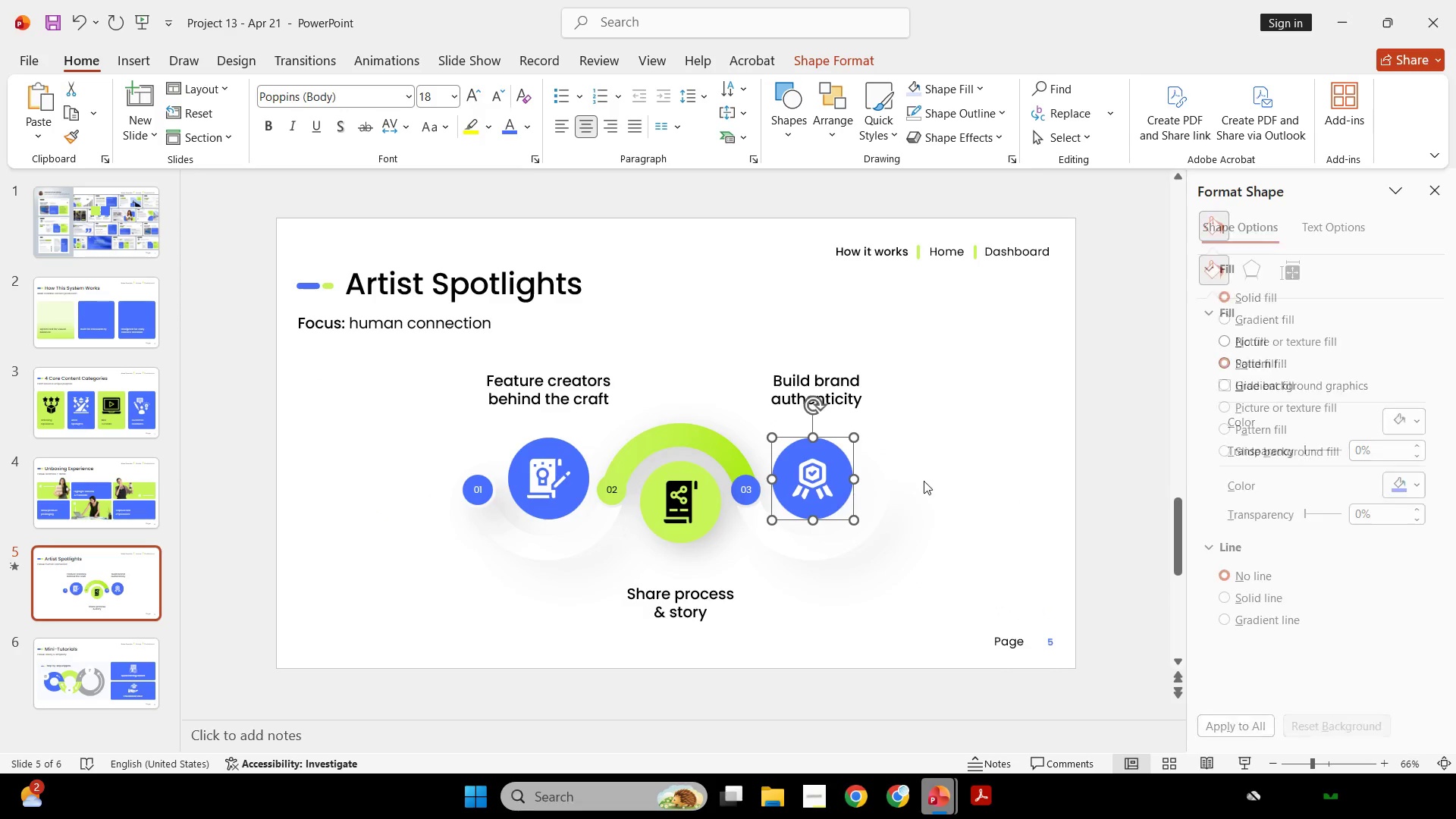 
double_click([944, 473])
 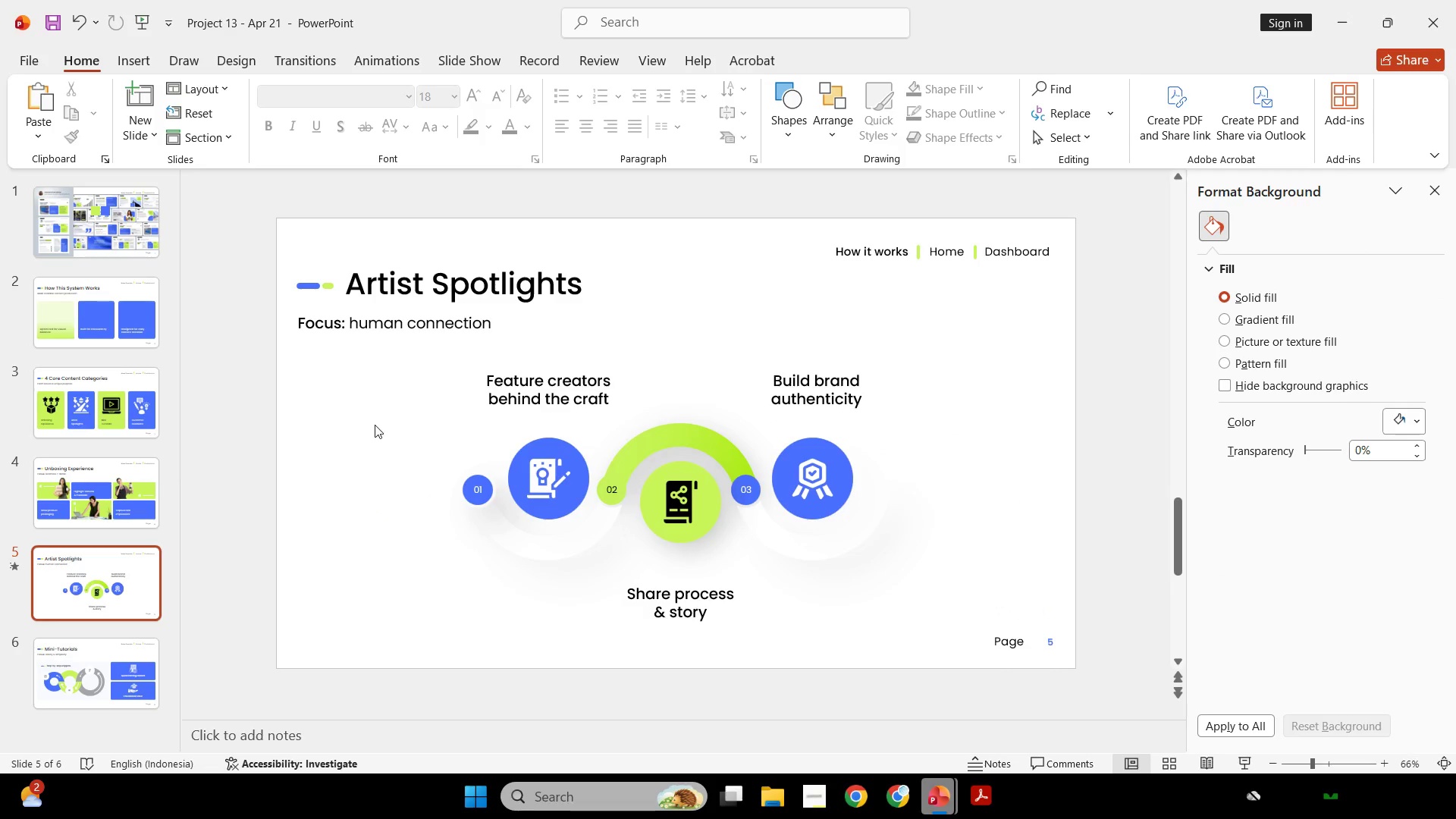 
left_click_drag(start_coordinate=[374, 425], to_coordinate=[1043, 653])
 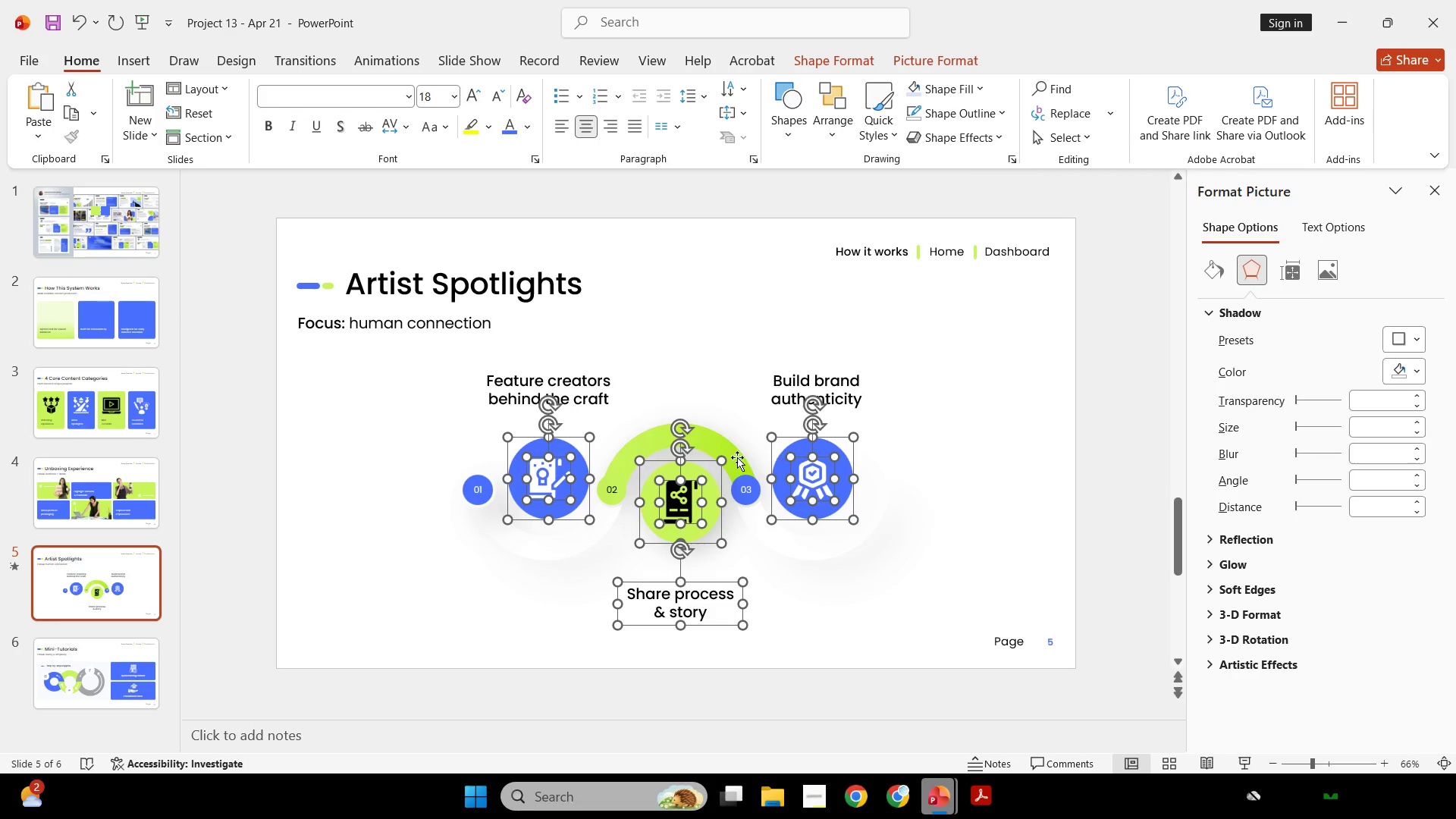 
double_click([716, 448])
 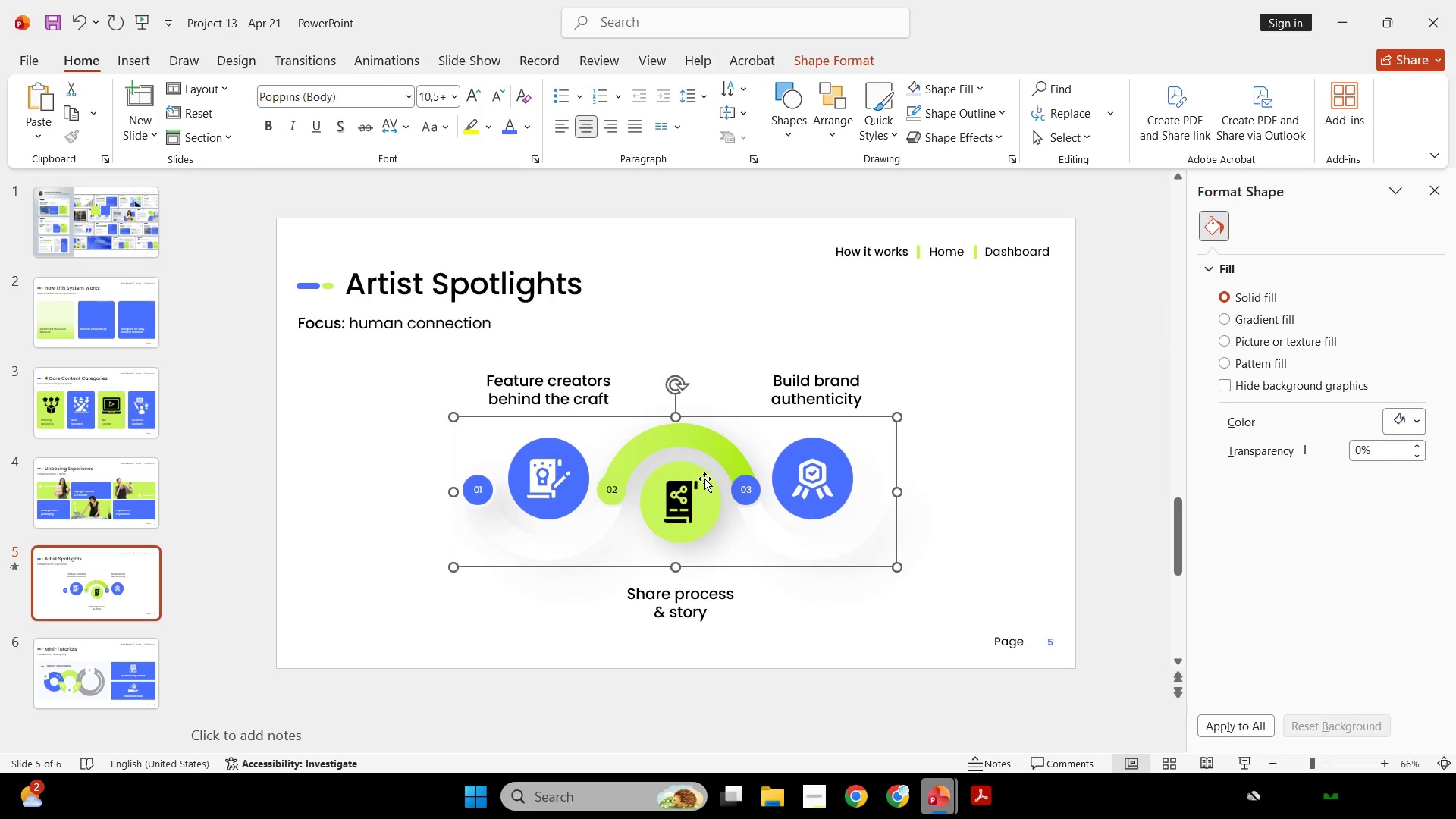 
key(Shift+ShiftLeft)
 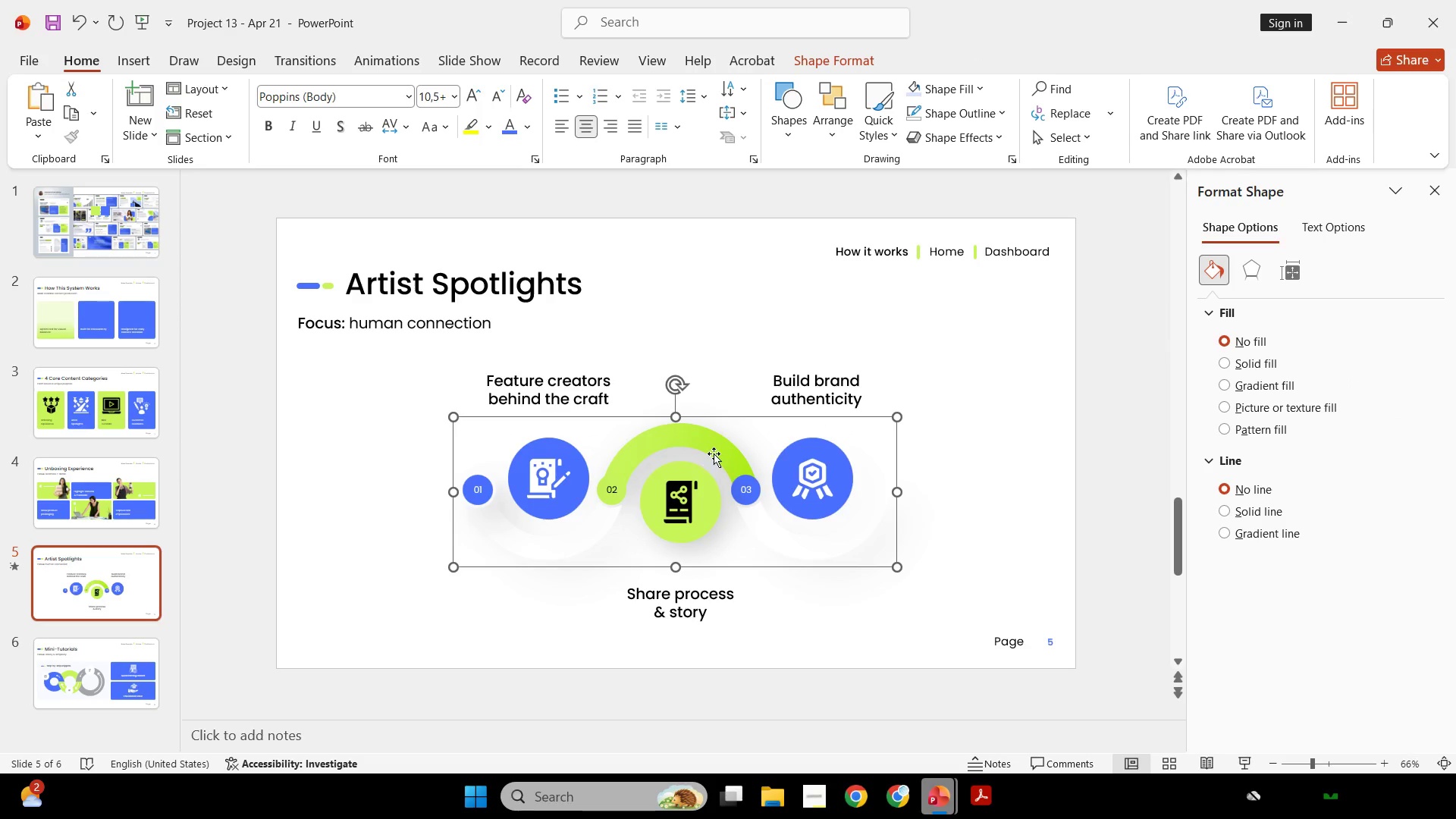 
left_click([714, 452])
 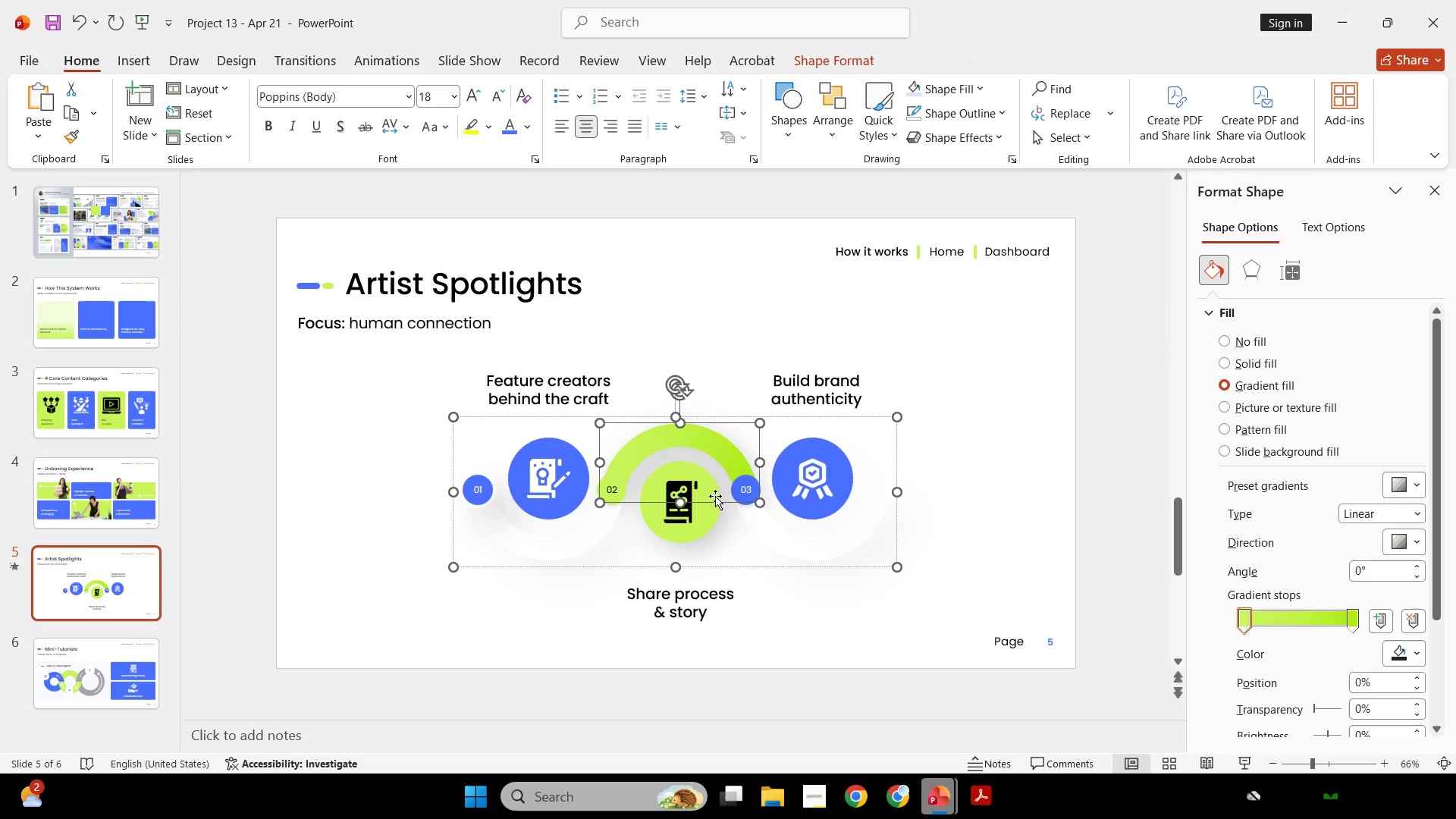 
hold_key(key=ShiftLeft, duration=0.59)
left_click([715, 516])
 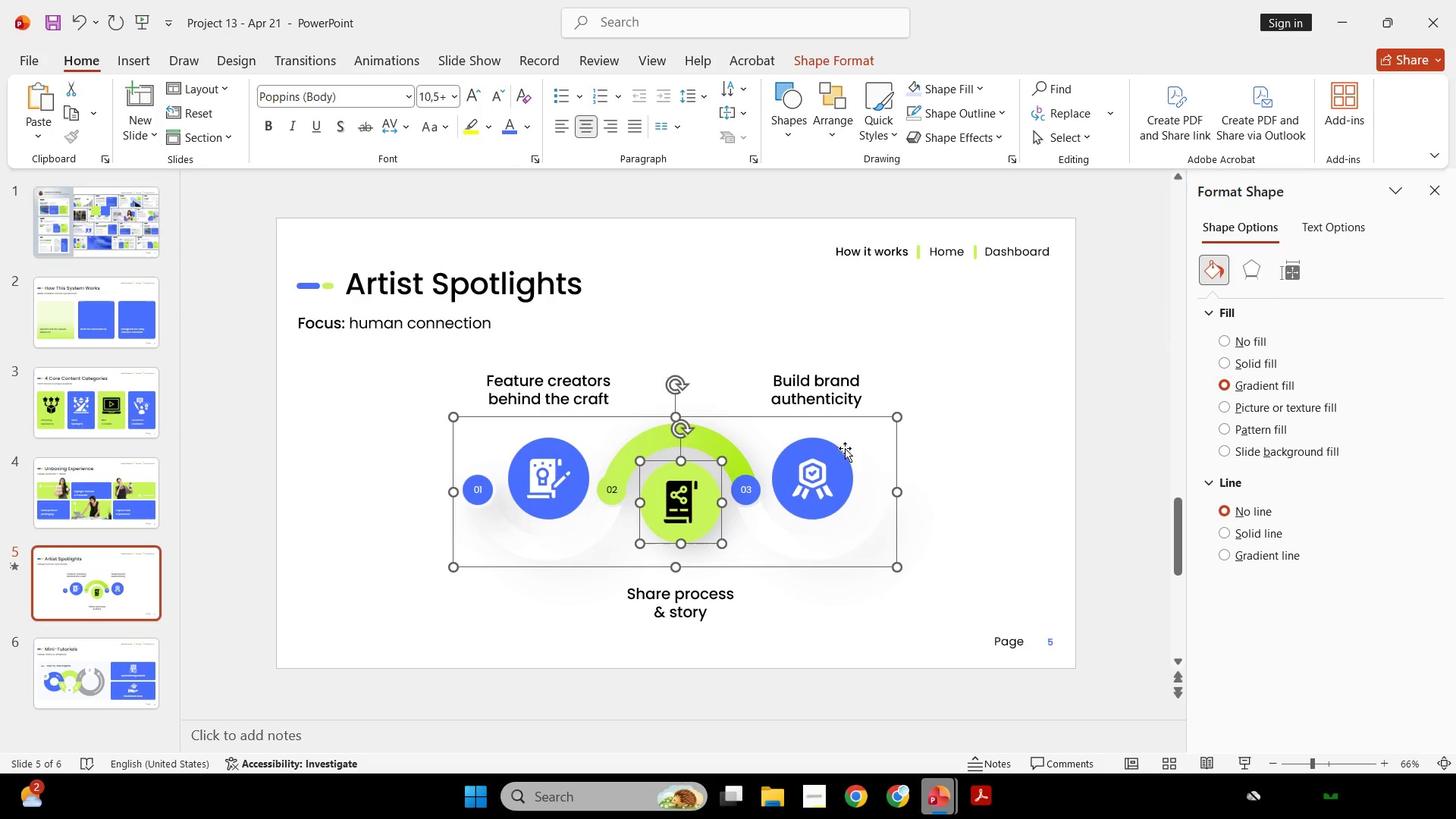 
key(Control+Shift+G)
 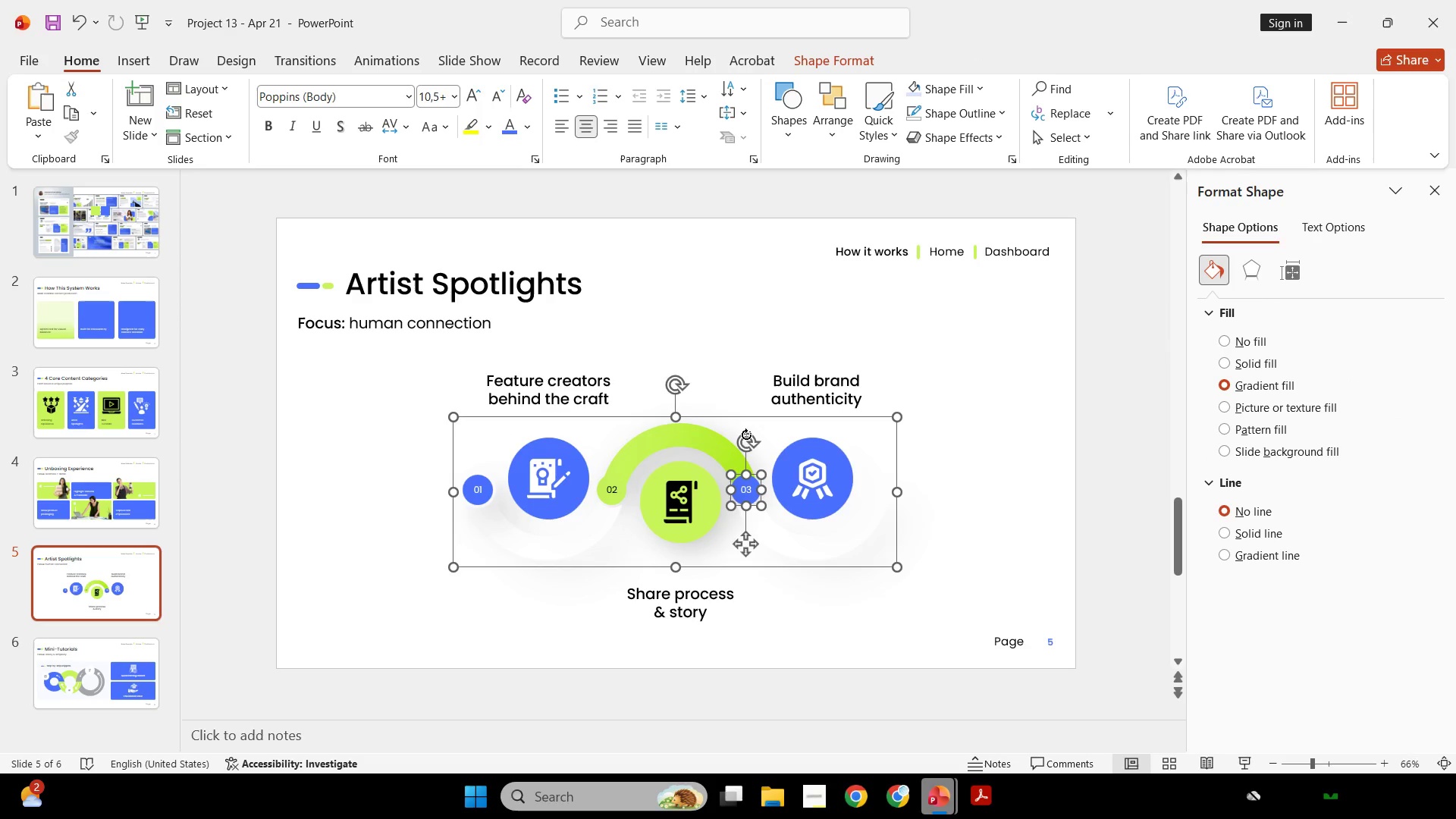 
key(Control+Shift+ControlLeft)
 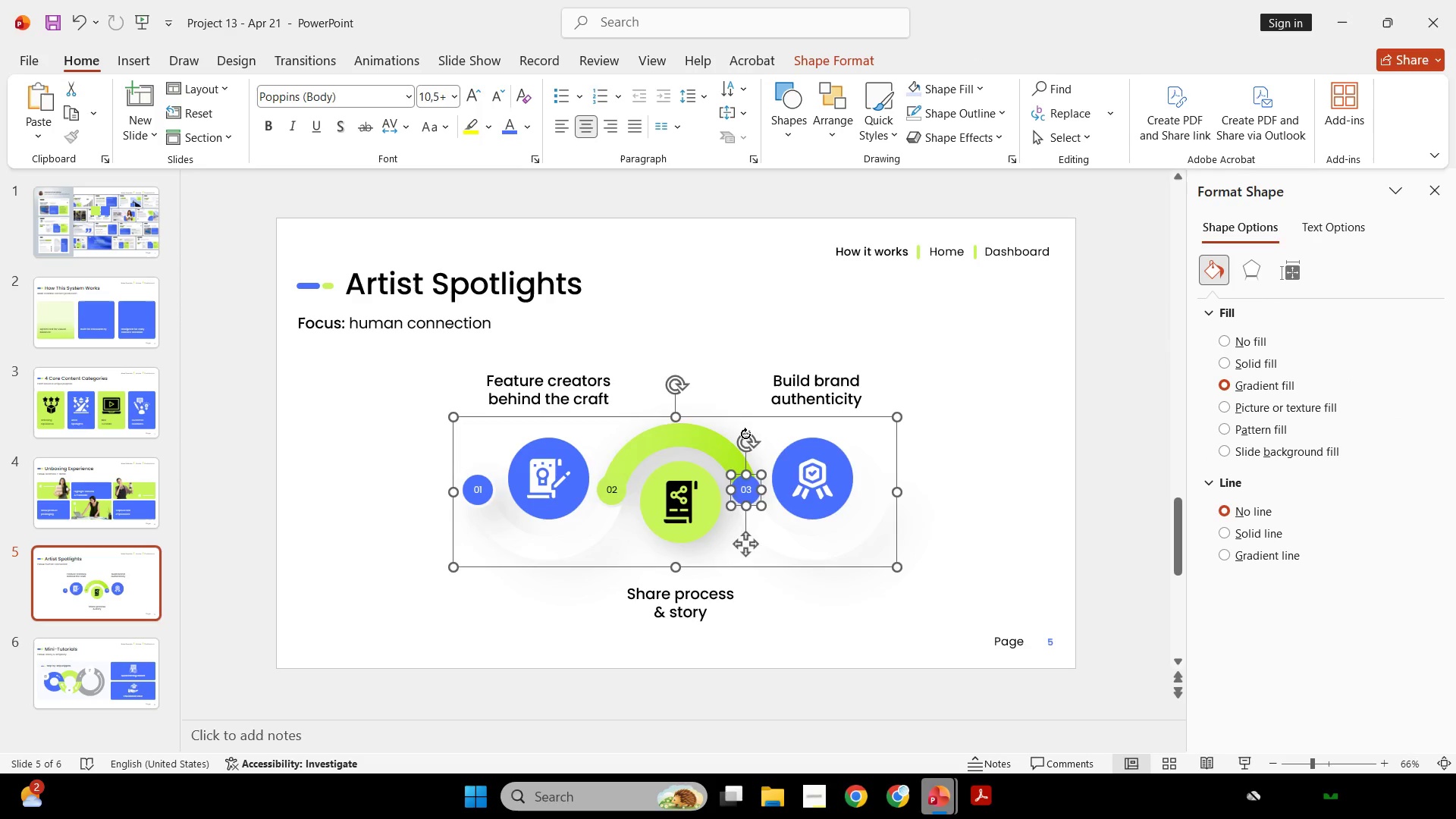 
key(Control+Shift+G)
 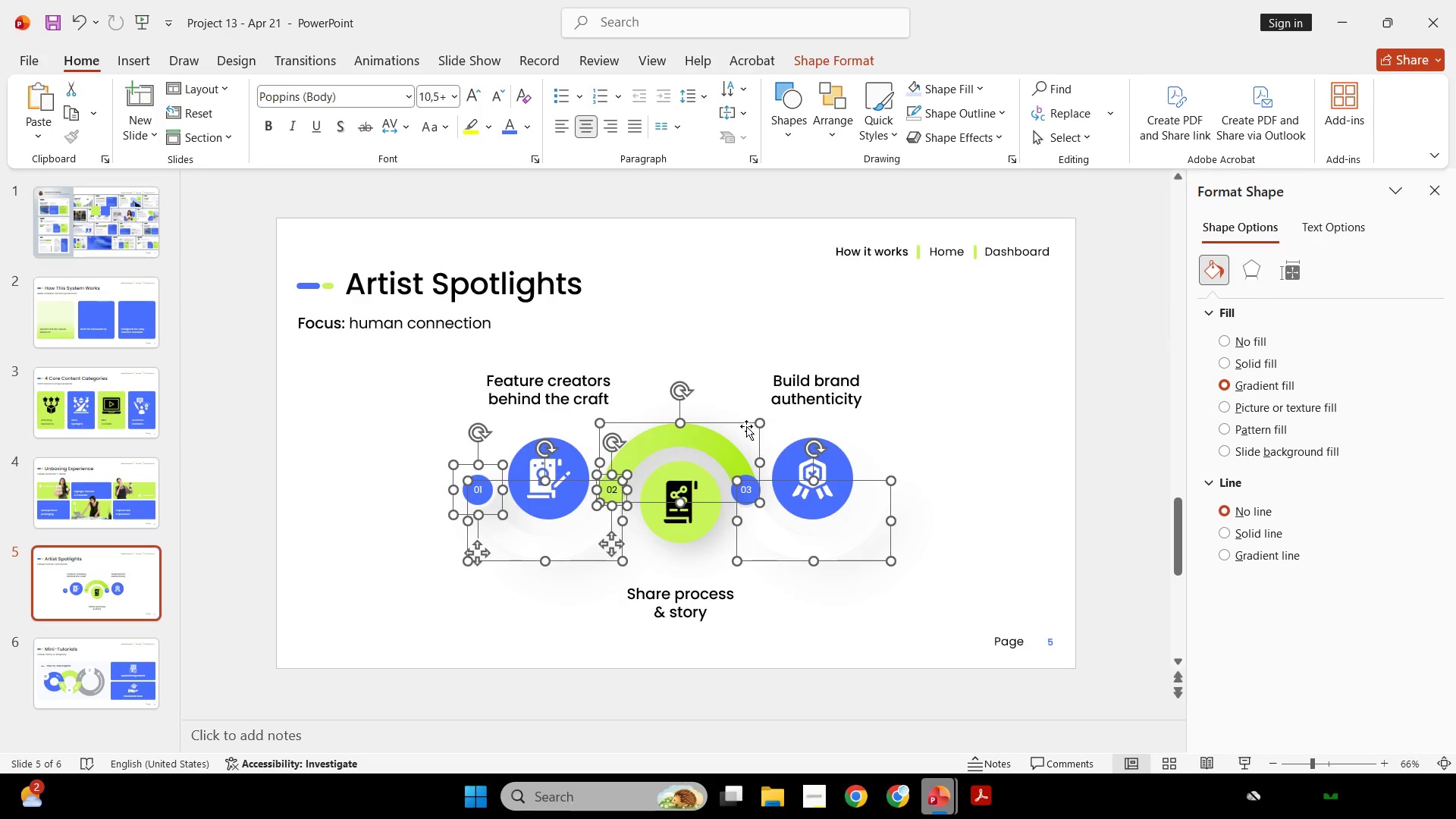 
key(Control+Shift+ControlLeft)
 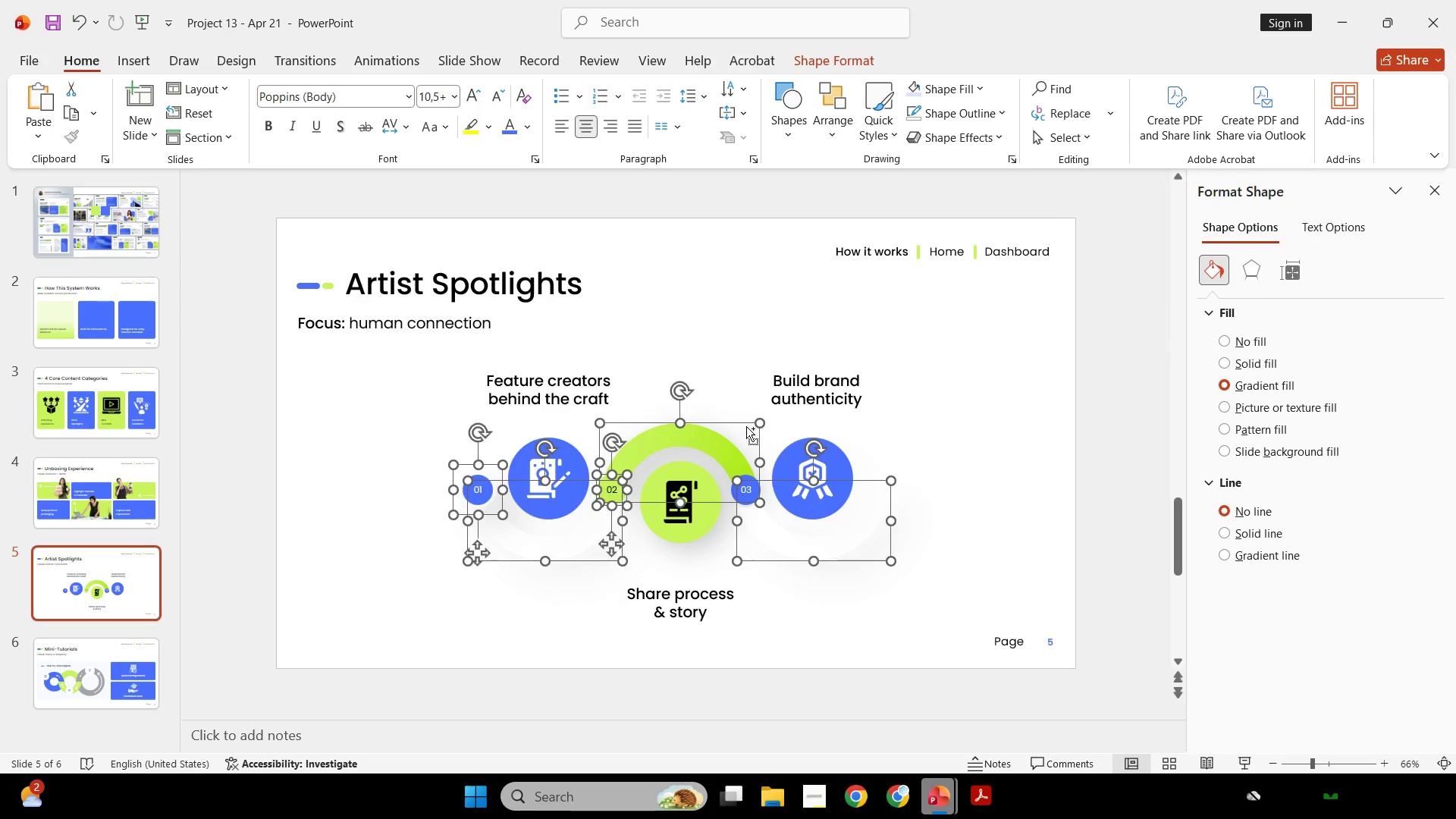 
key(Control+Shift+G)
 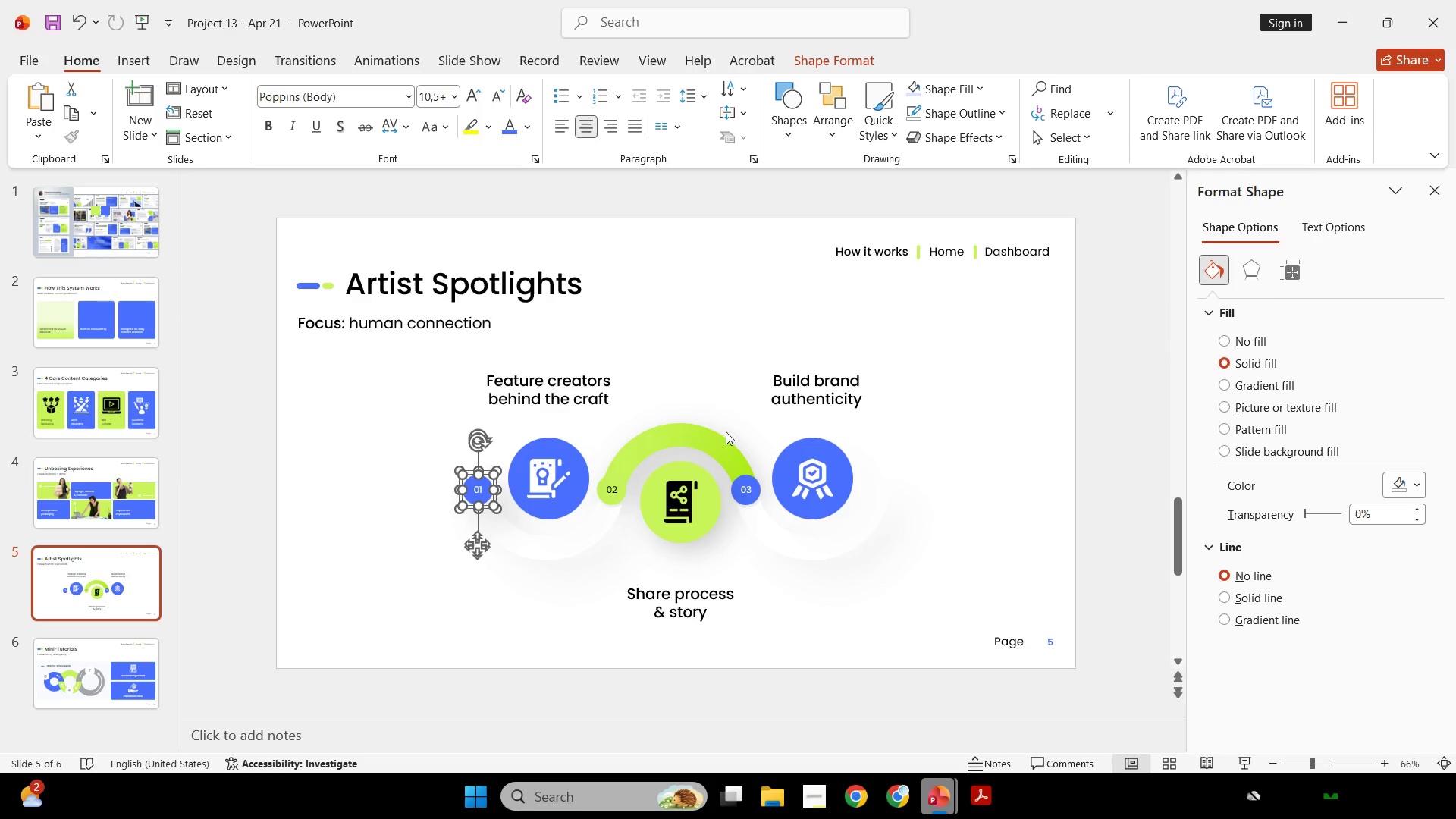 
left_click([720, 433])
 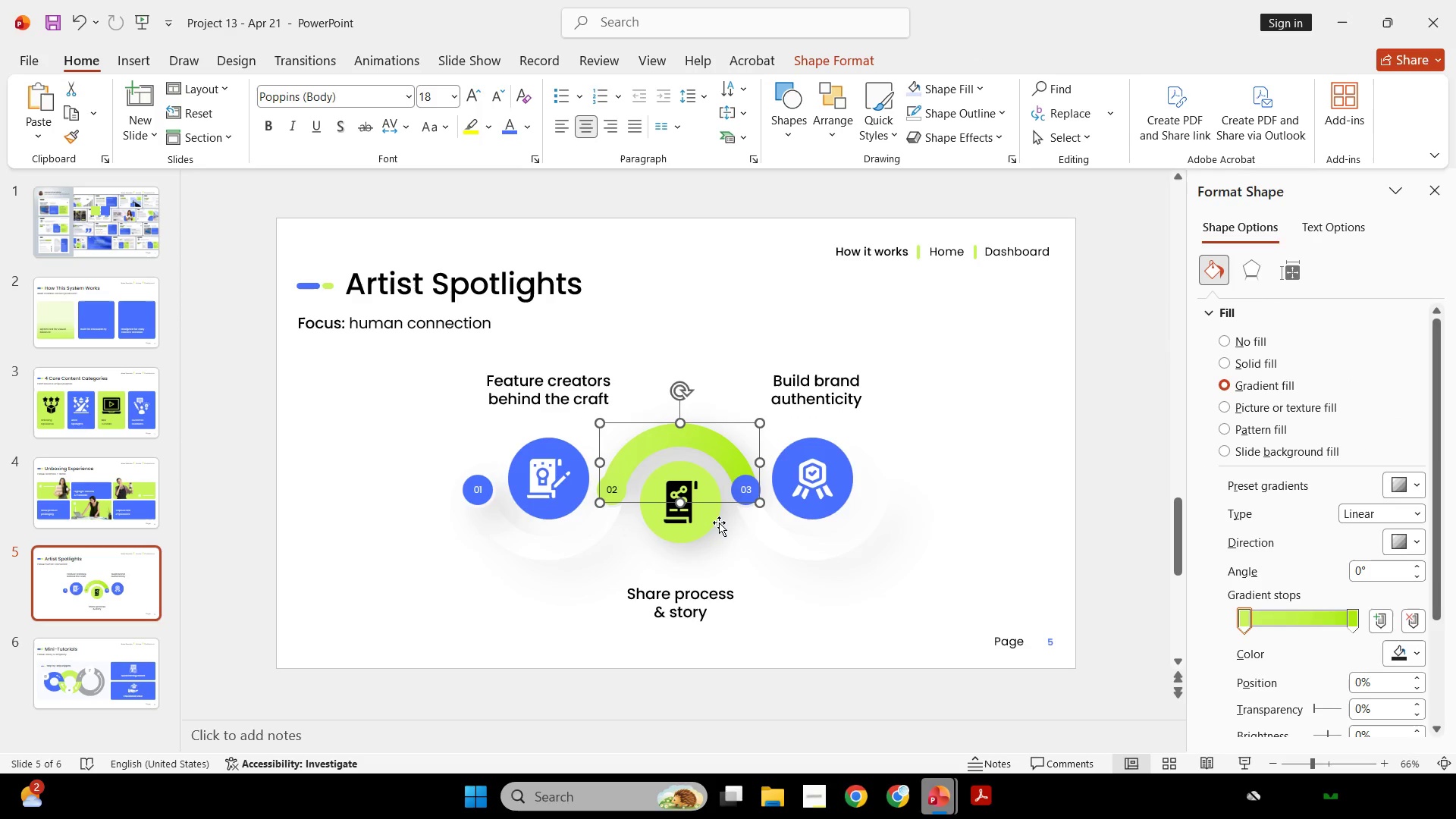 
hold_key(key=ShiftLeft, duration=0.31)
left_click([714, 519])
 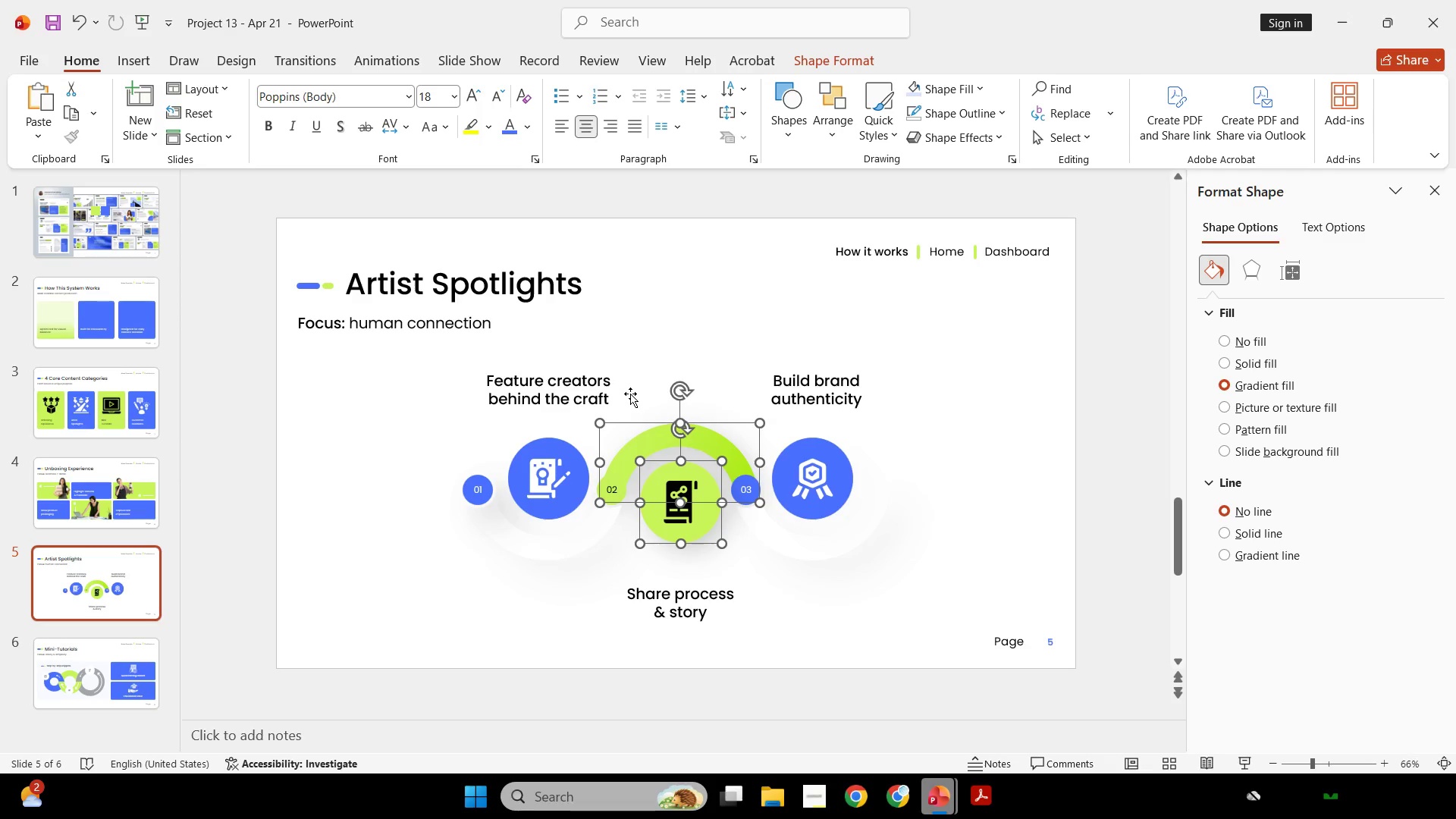 
wait(55.42)
 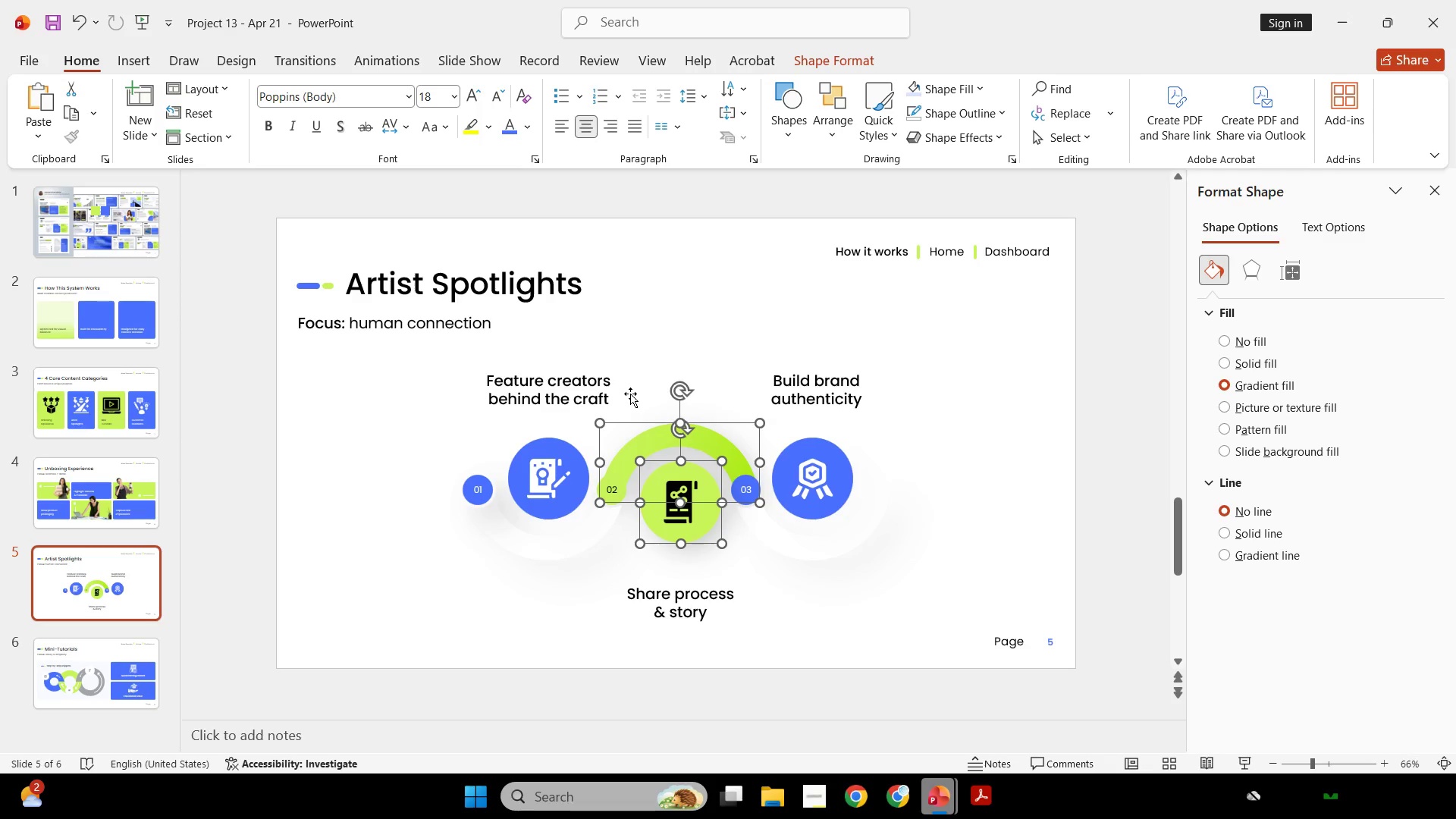 
scroll: coordinate [630, 394], scroll_direction: none, amount: 0.0
 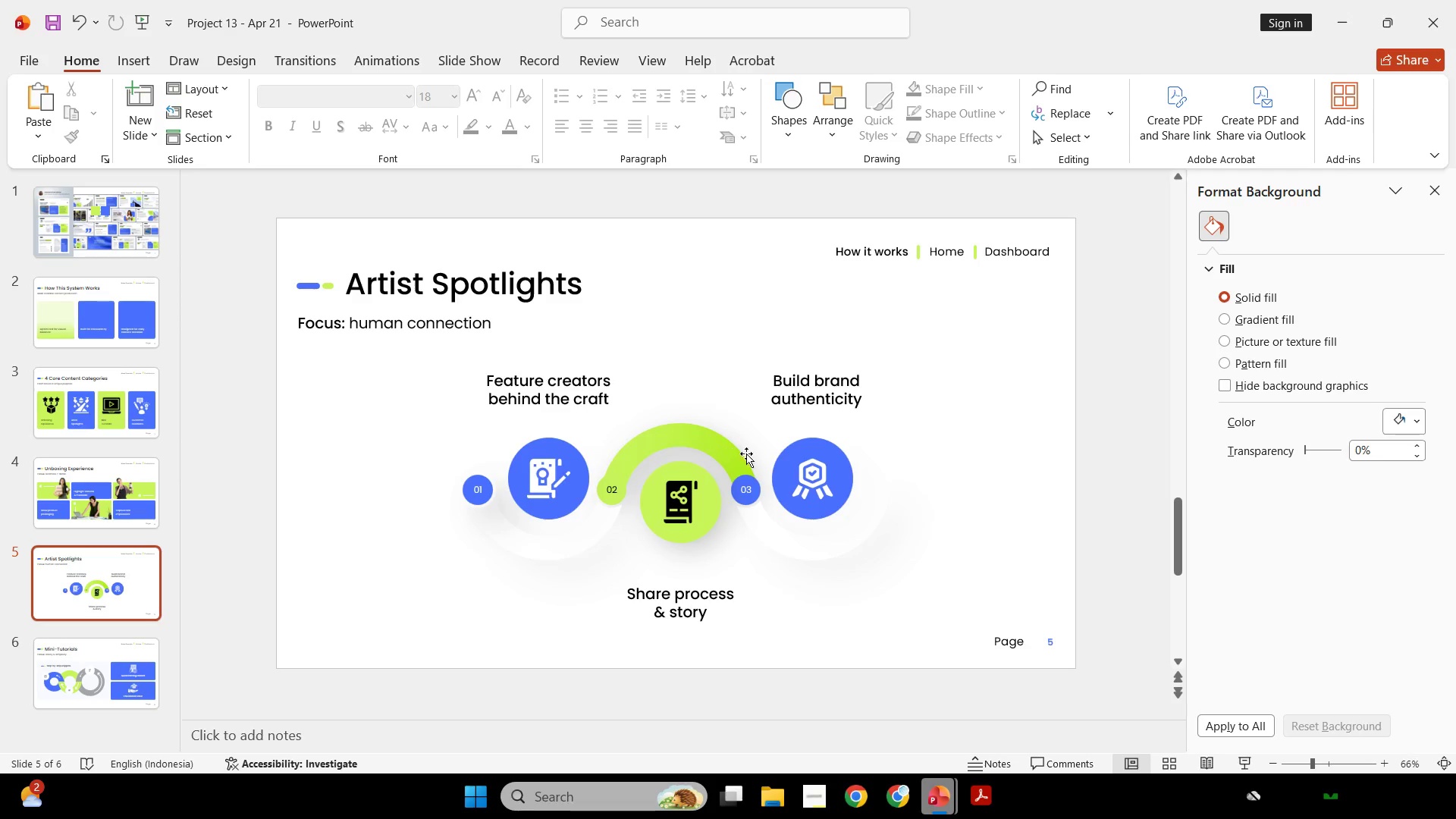 
double_click([718, 451])
 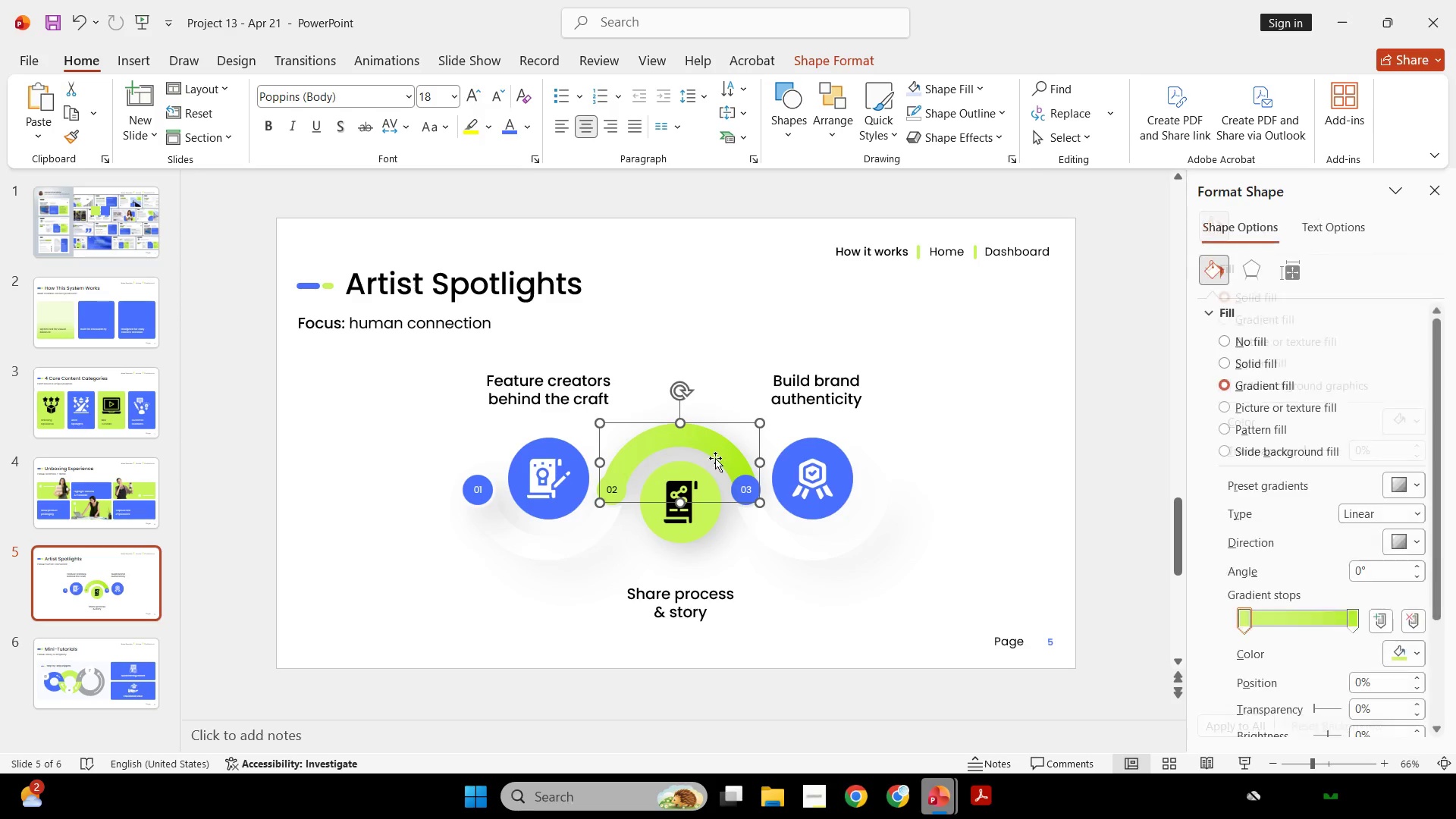 
hold_key(key=ShiftLeft, duration=0.58)
left_click([705, 539])
 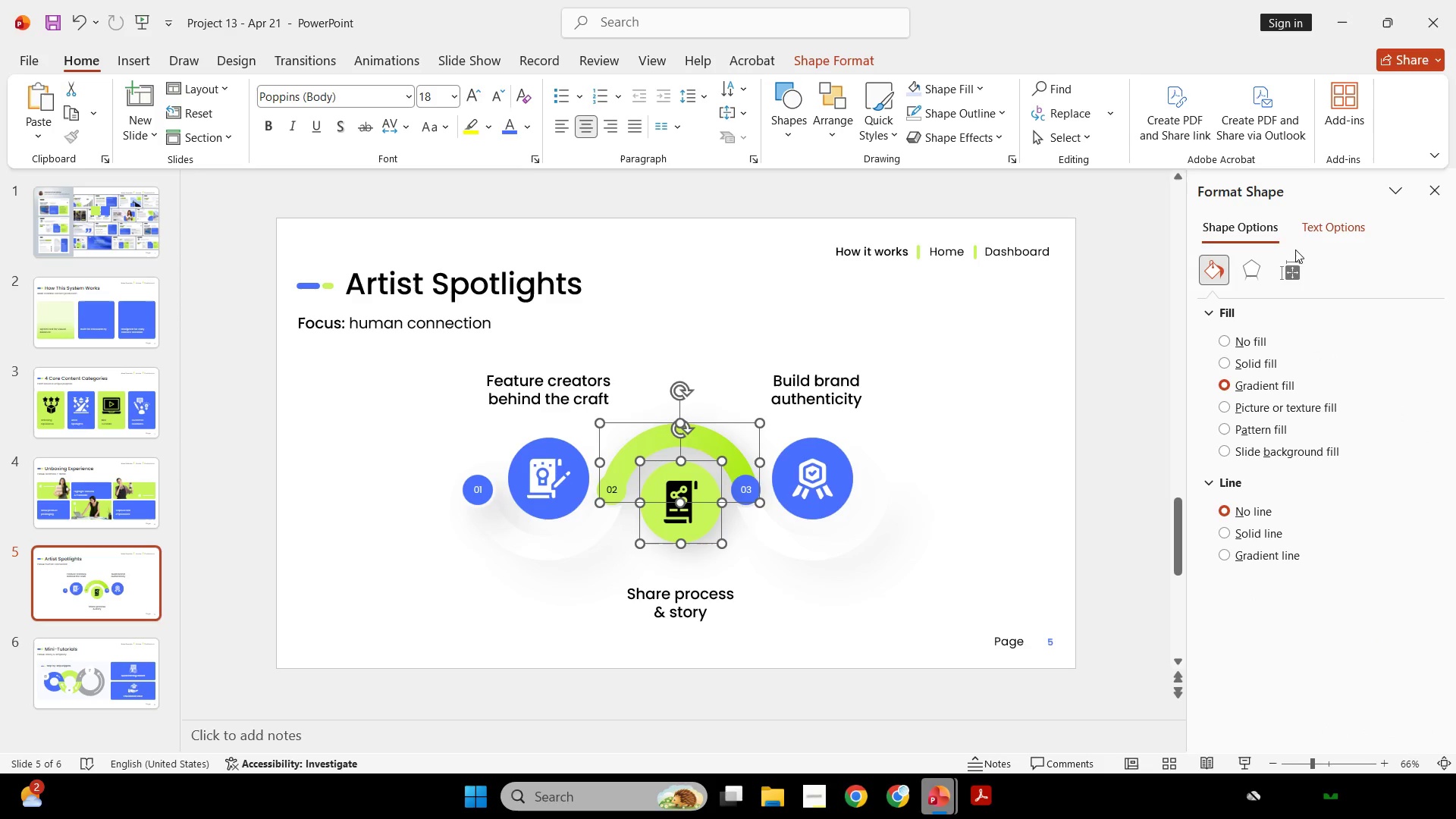 
left_click([1241, 269])
 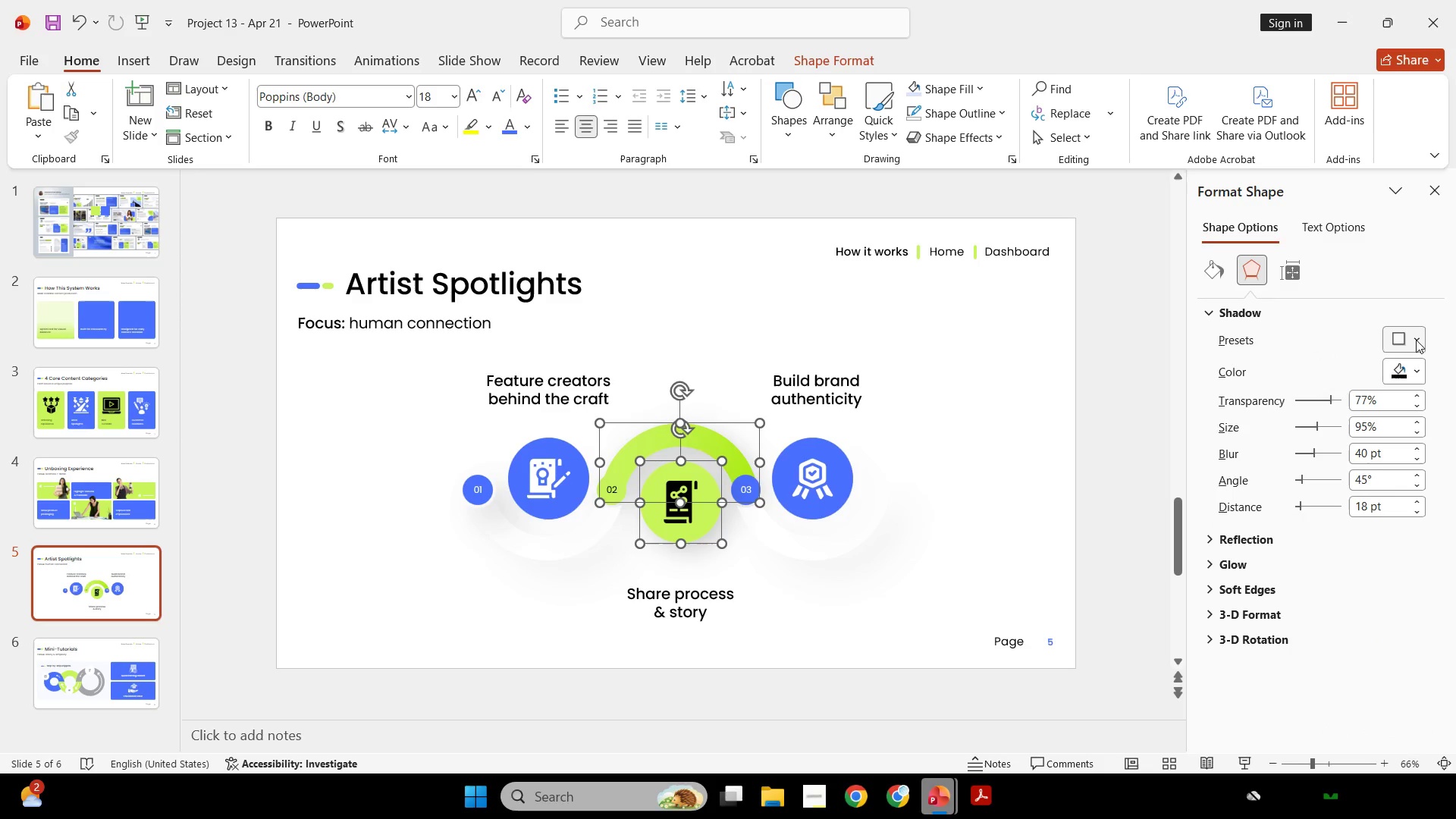 
left_click([1416, 340])
 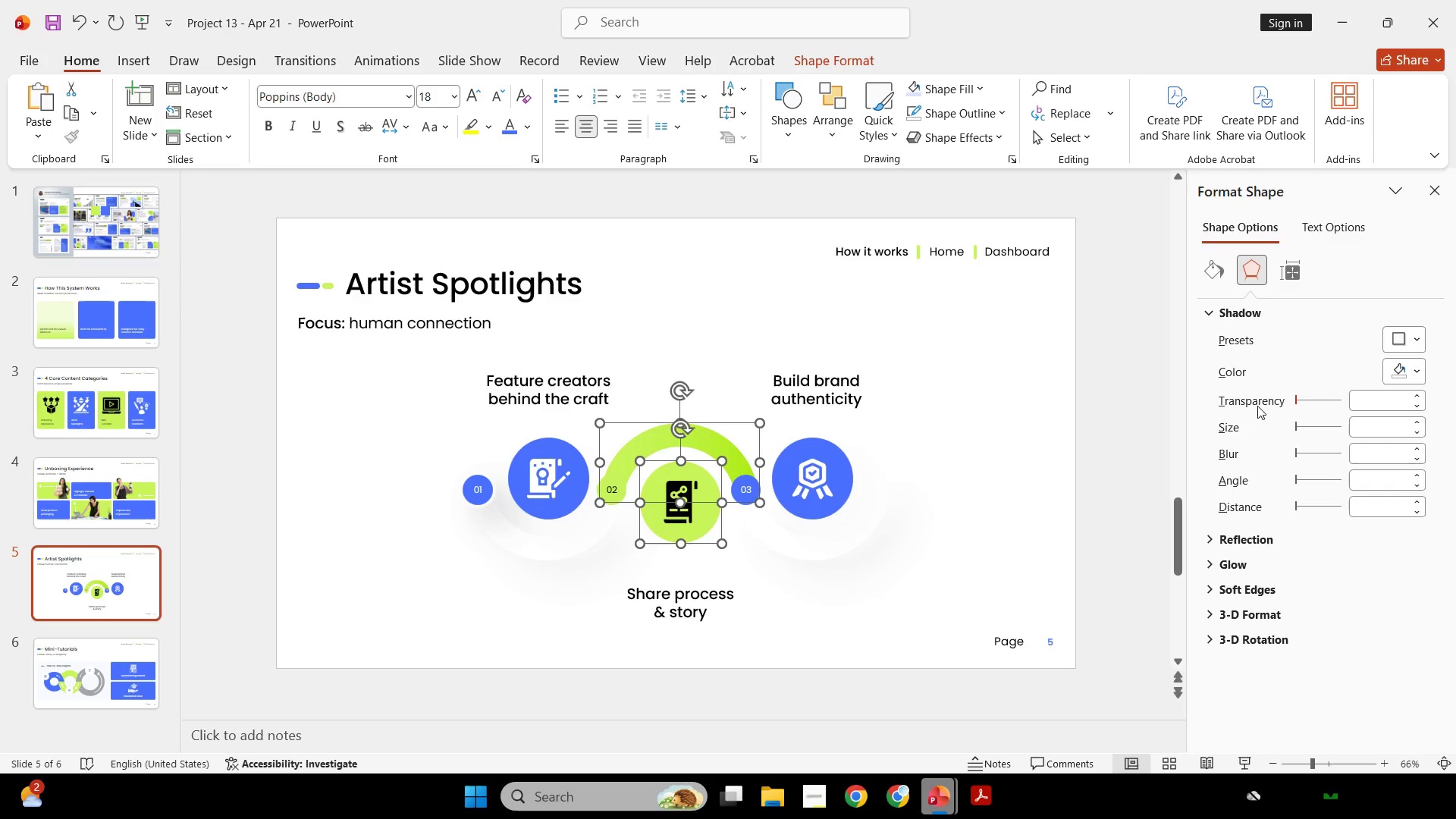 
left_click([967, 403])
 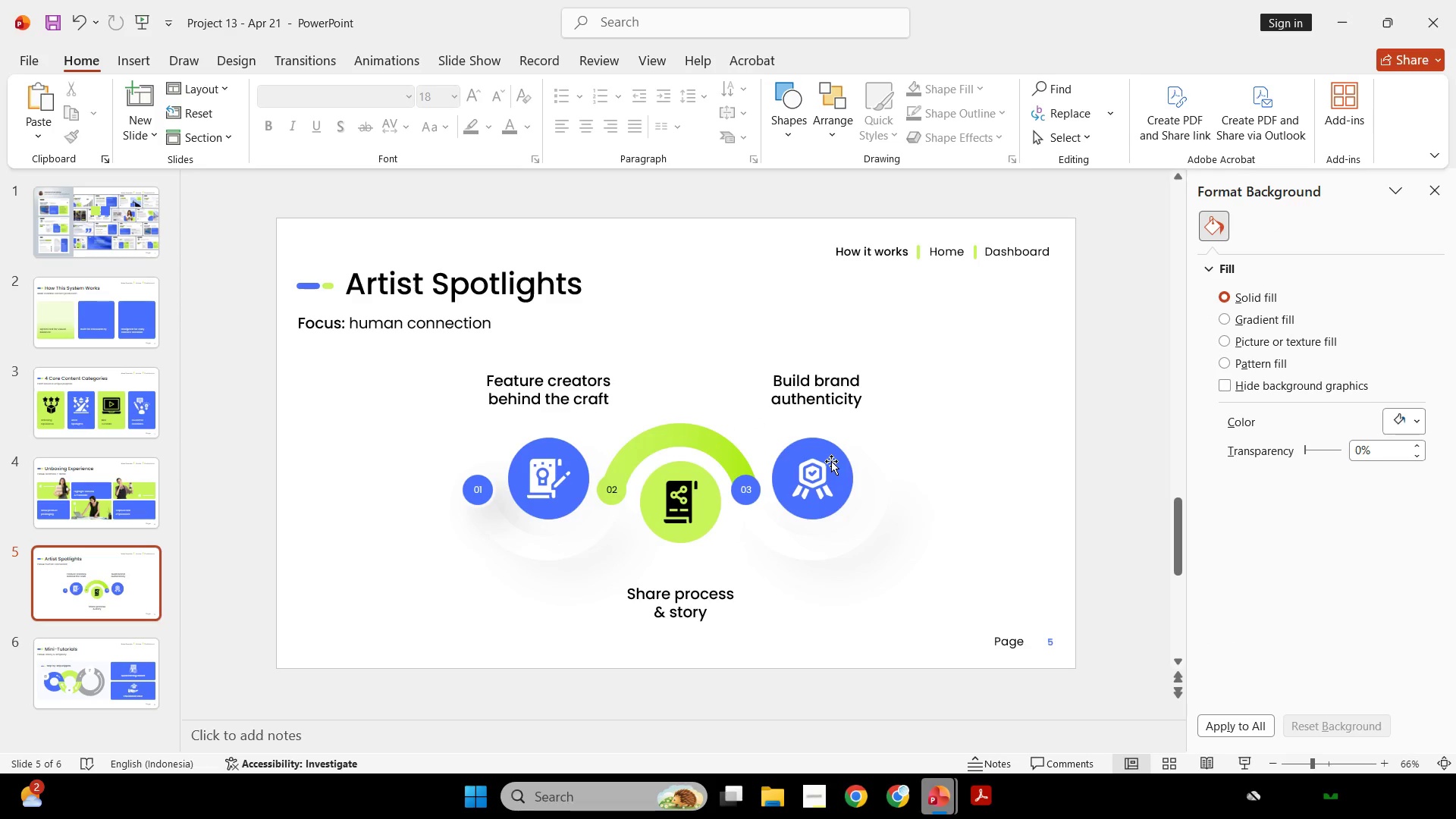 
left_click([831, 459])
 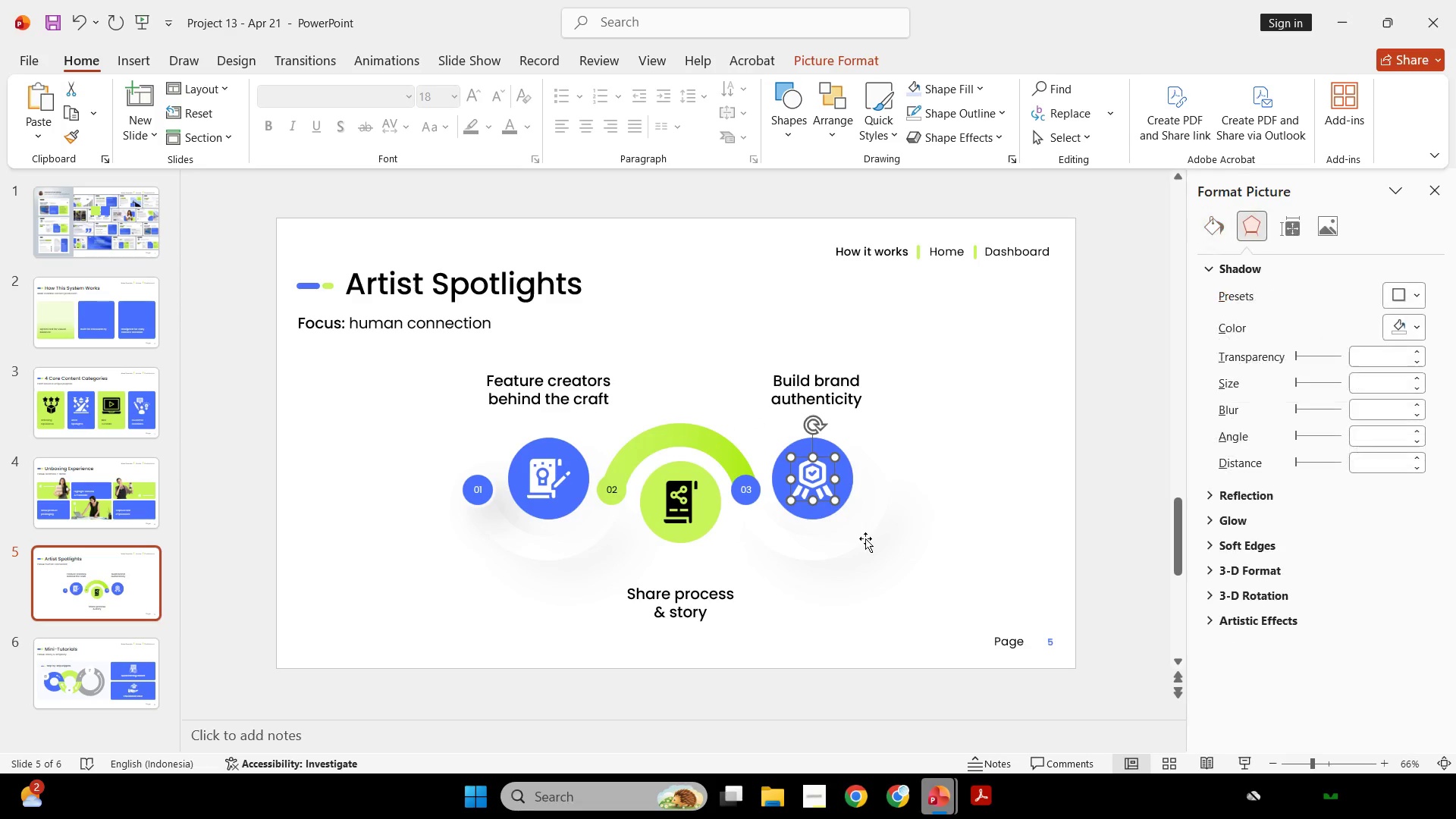 
key(Shift+ShiftLeft)
 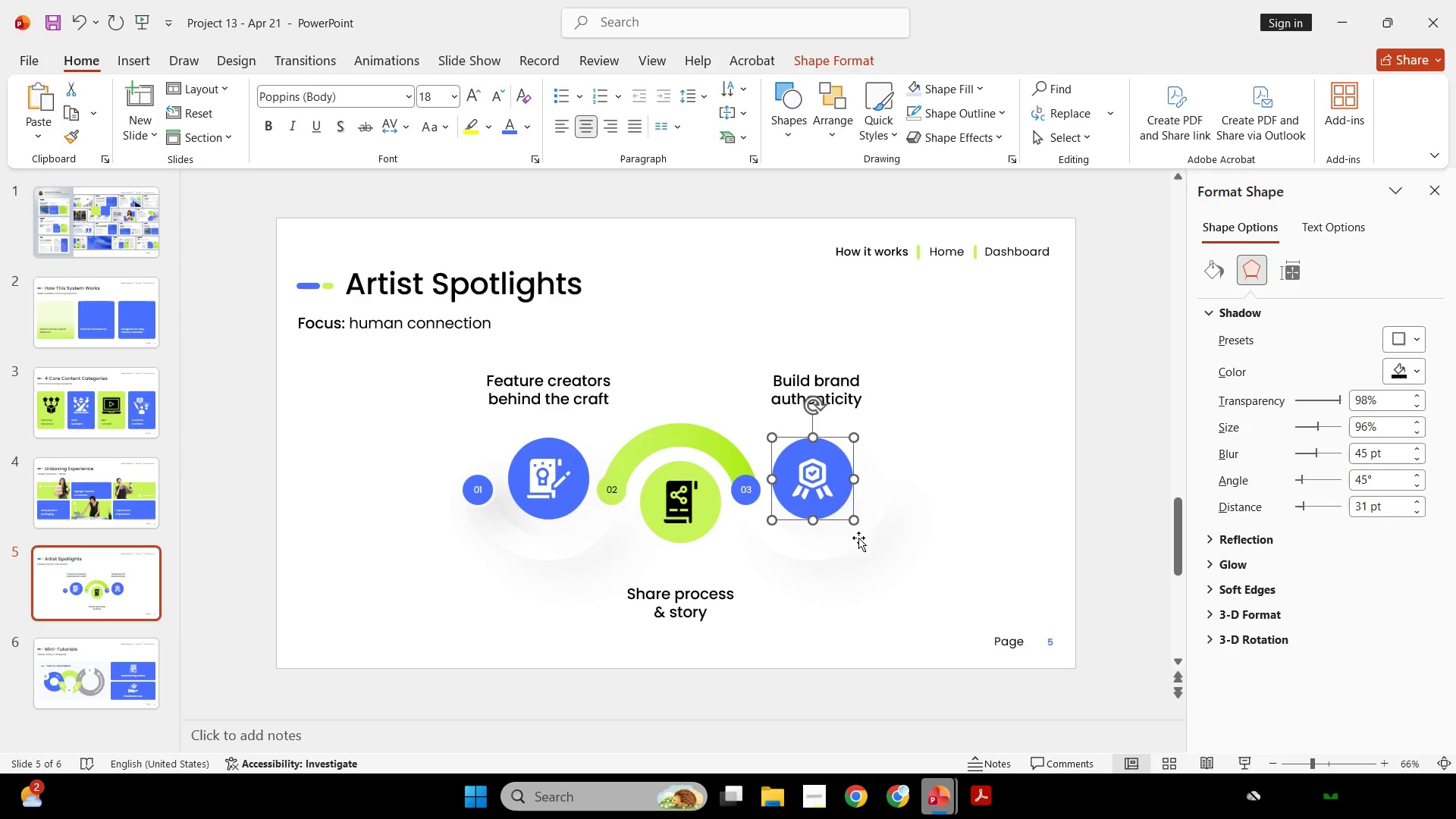 
double_click([858, 538])
 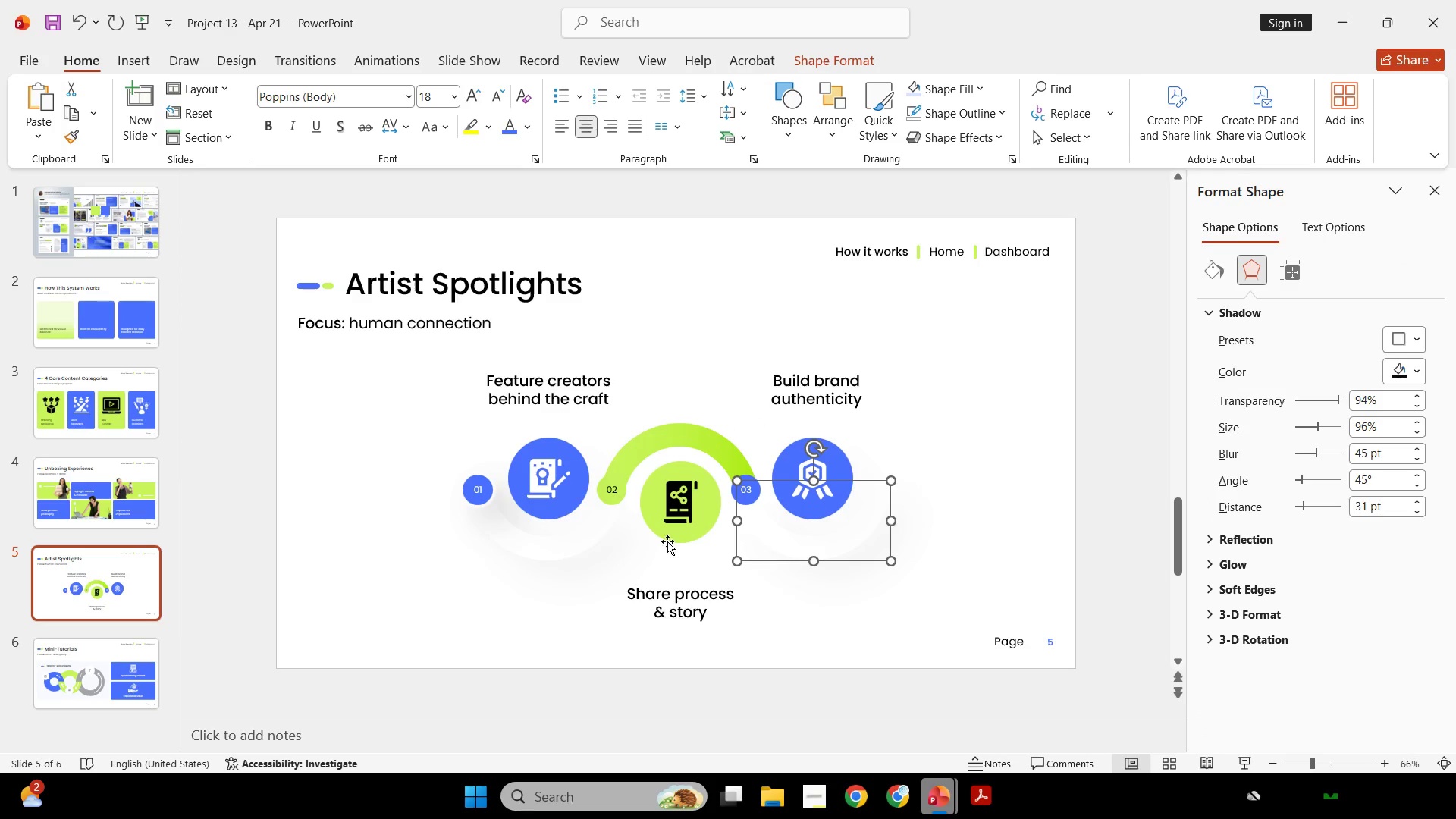 
hold_key(key=ShiftLeft, duration=0.56)
left_click([588, 547])
 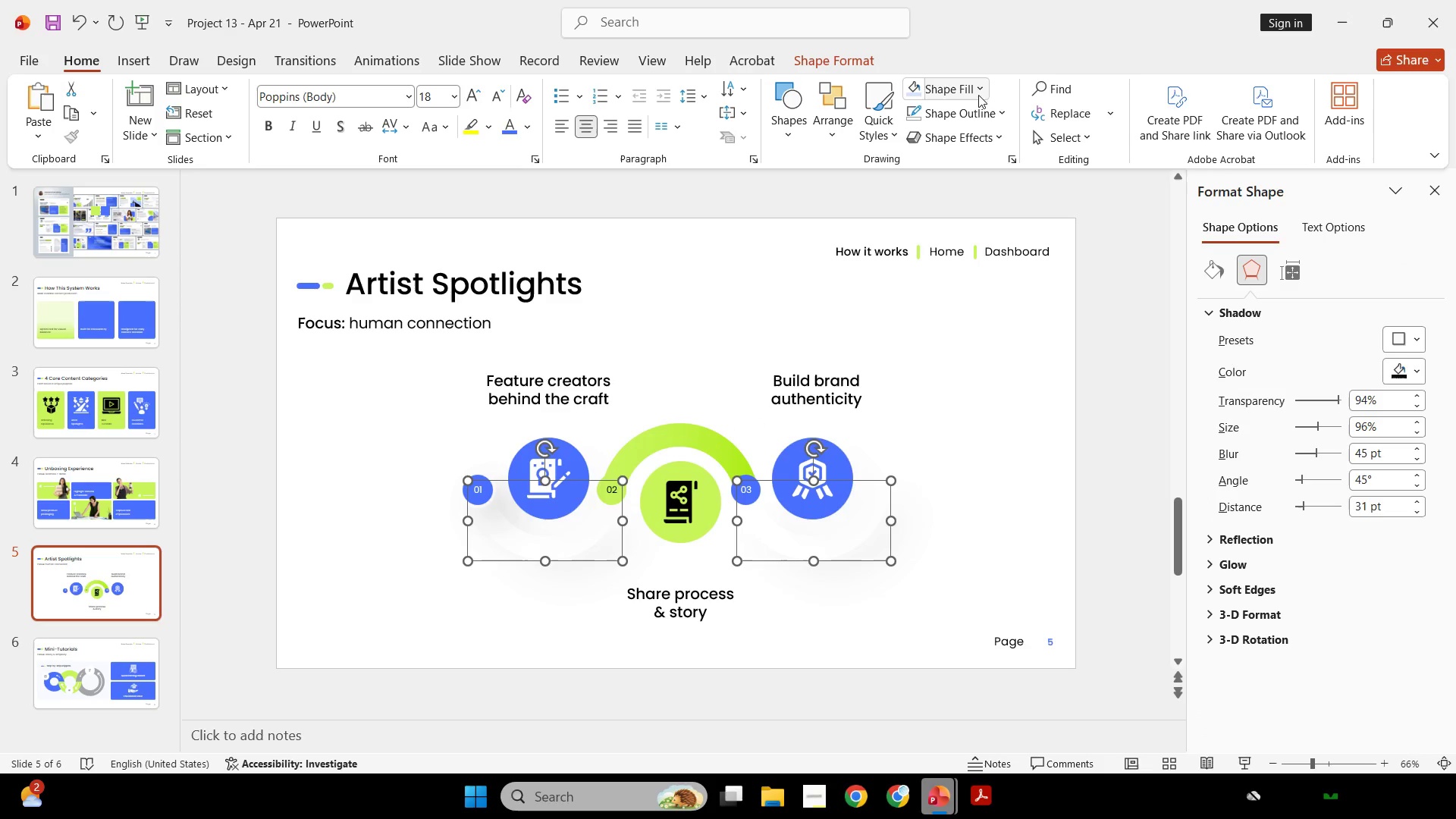 
left_click([977, 83])
 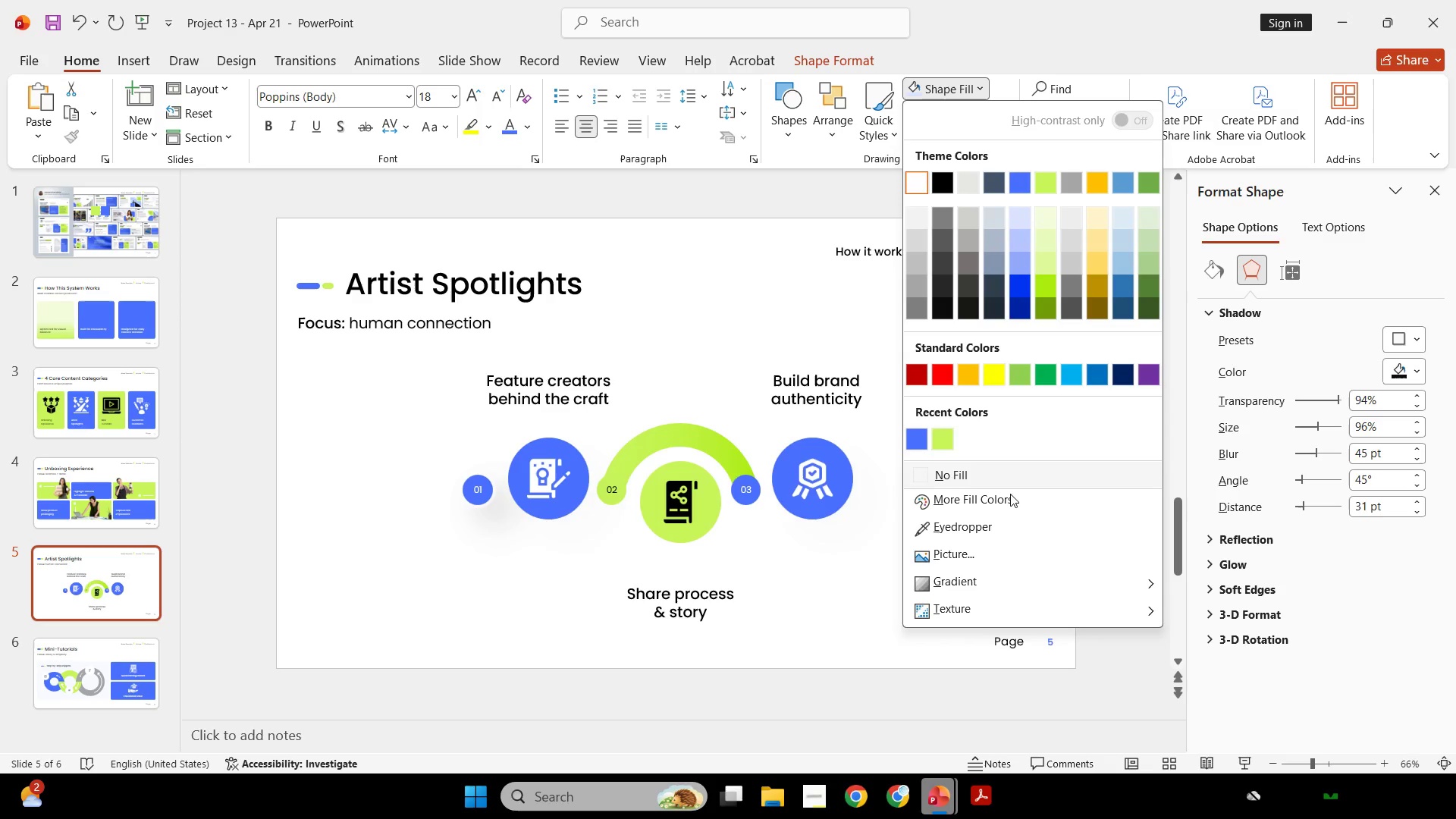 
left_click([1021, 503])
 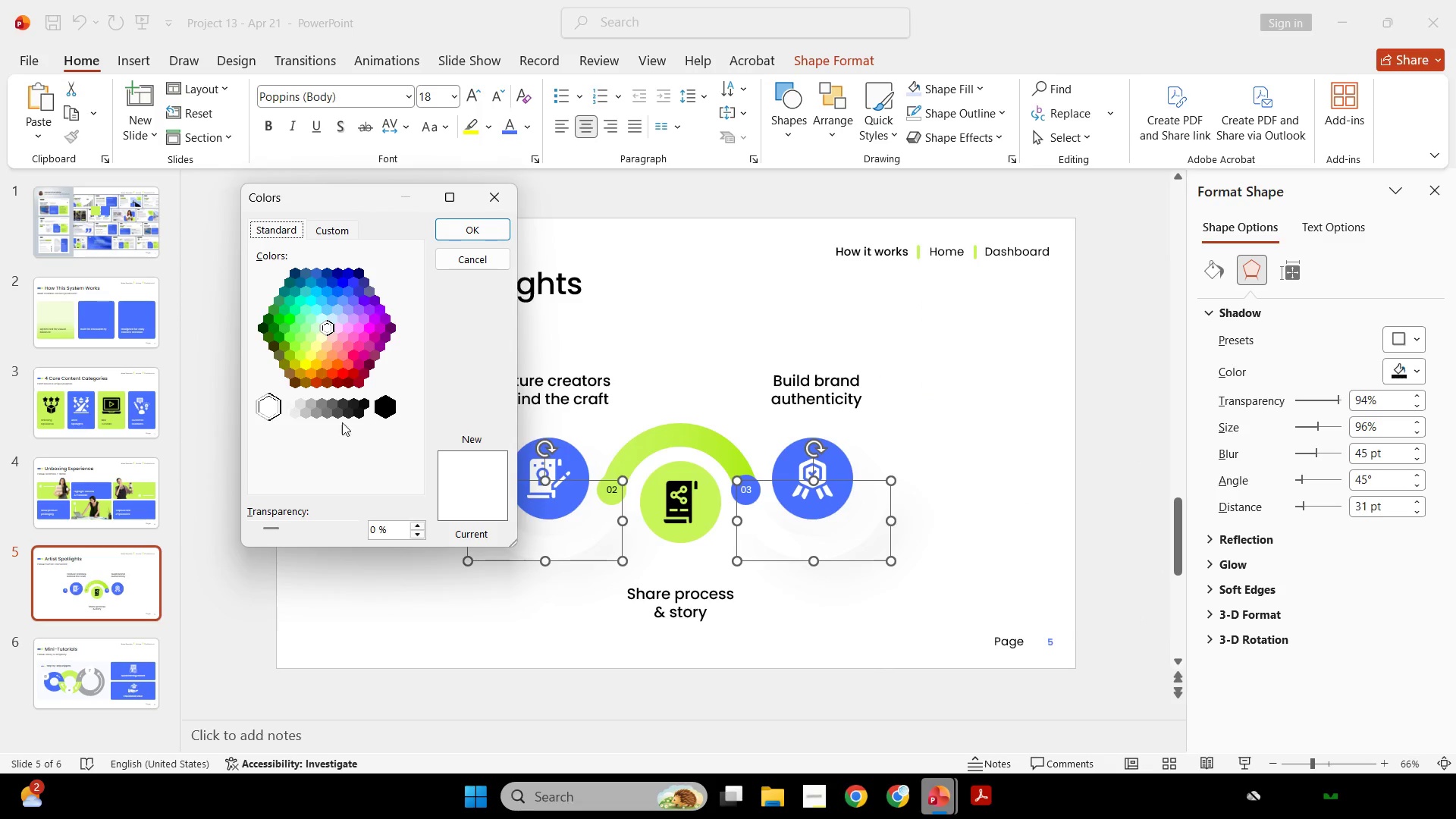 
left_click([285, 418])
 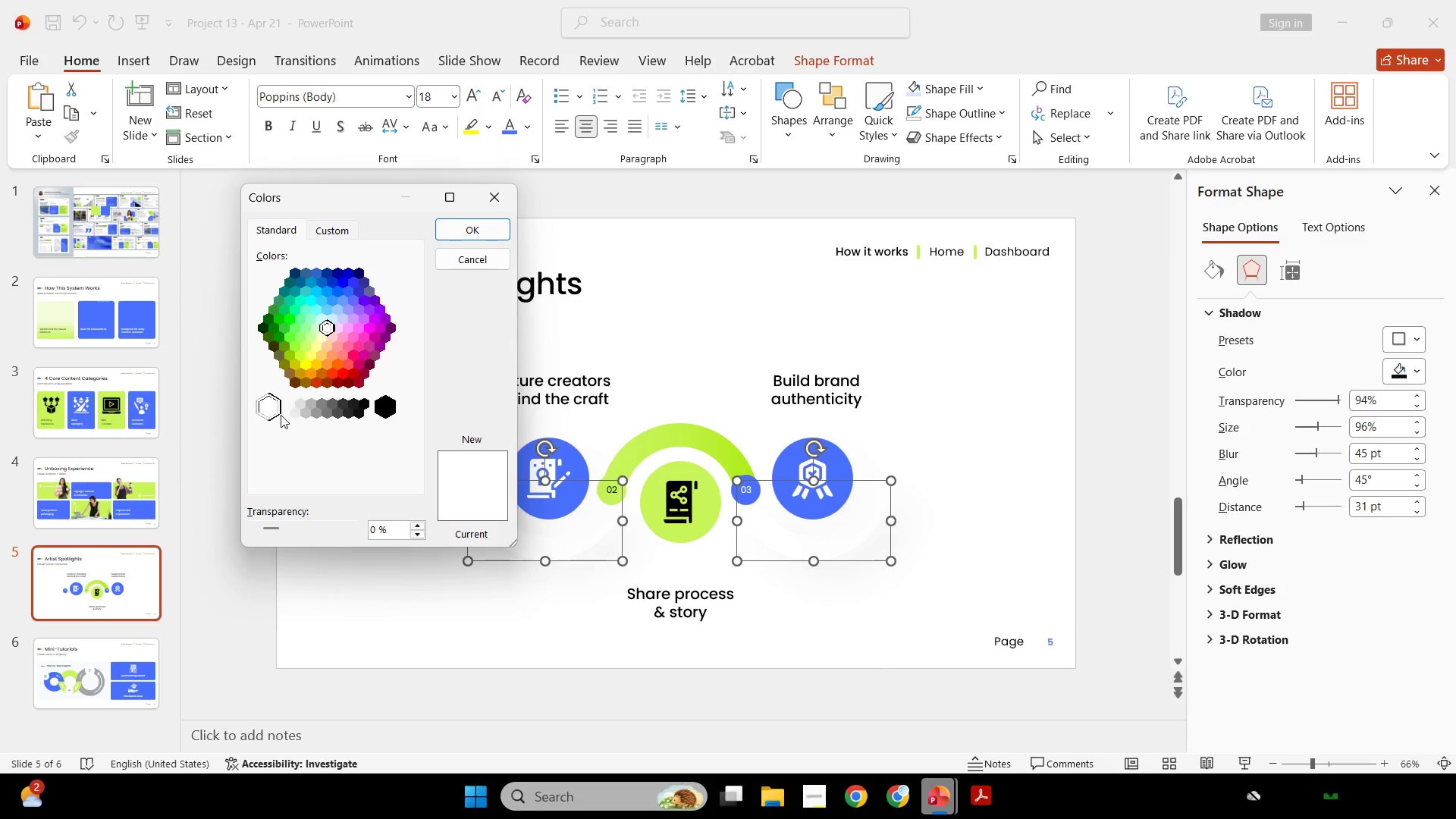 
double_click([284, 413])
 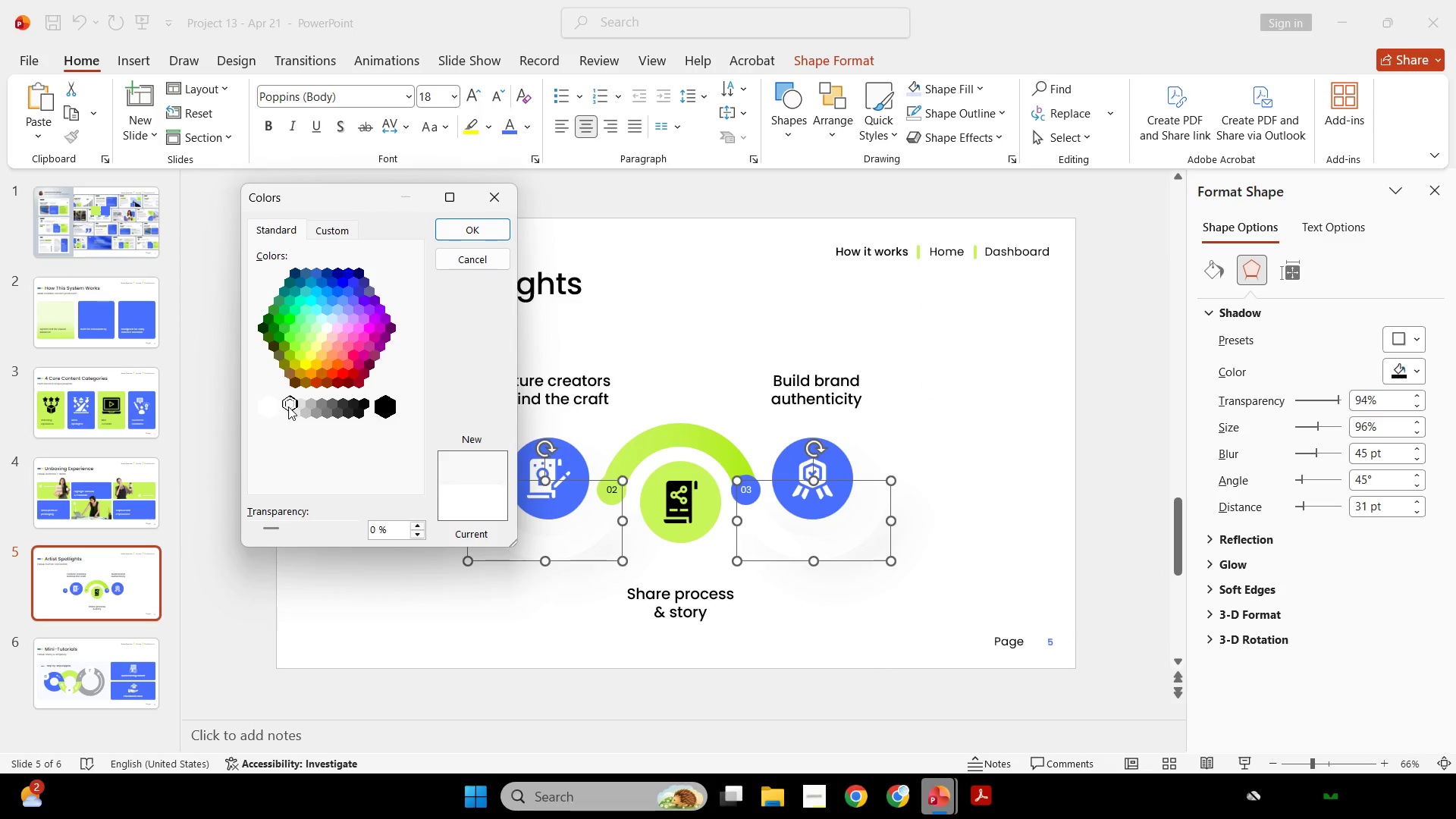 
triple_click([288, 406])
 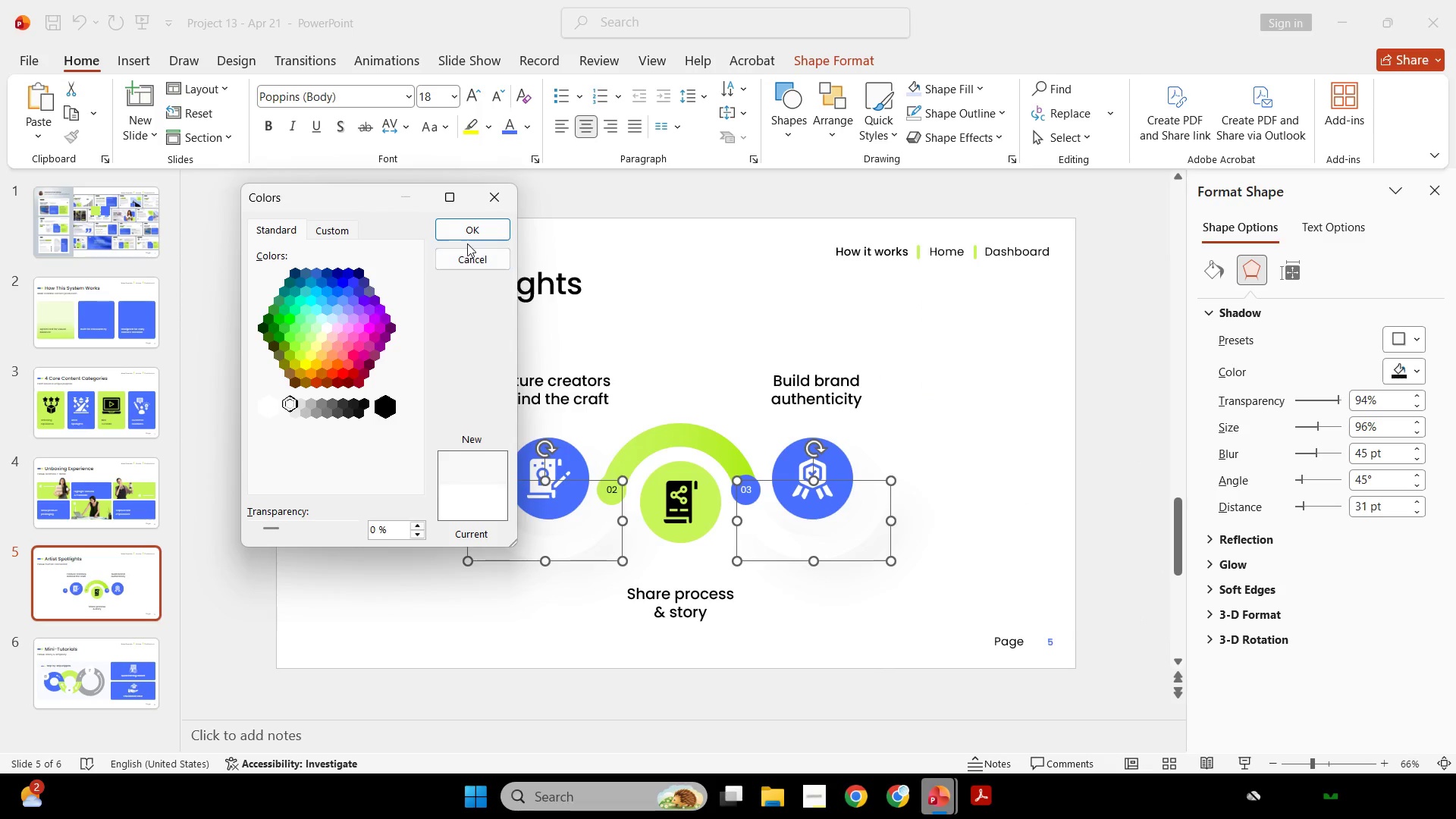 
left_click([475, 233])
 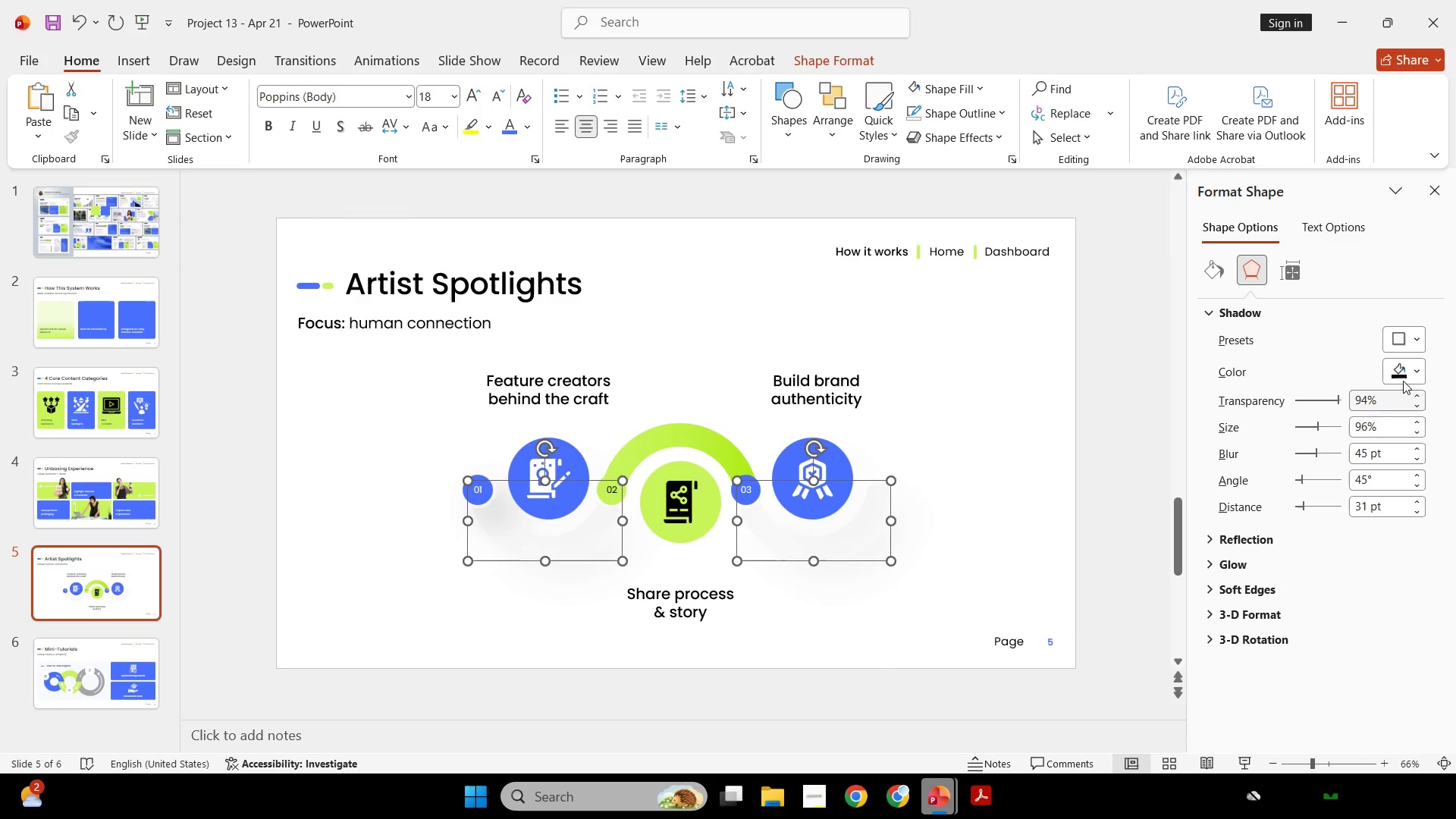 
left_click([1404, 338])
 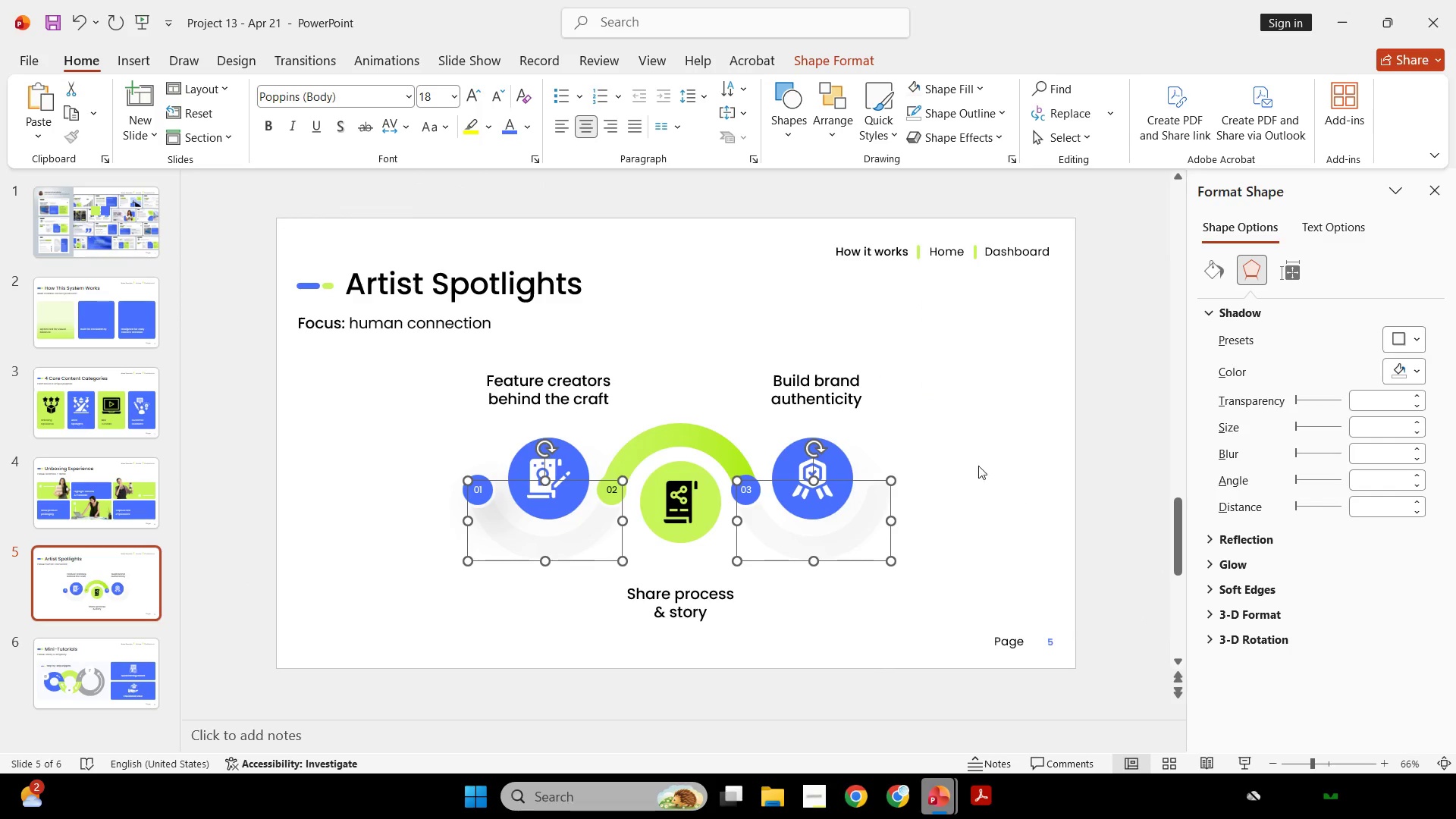 
double_click([937, 451])
 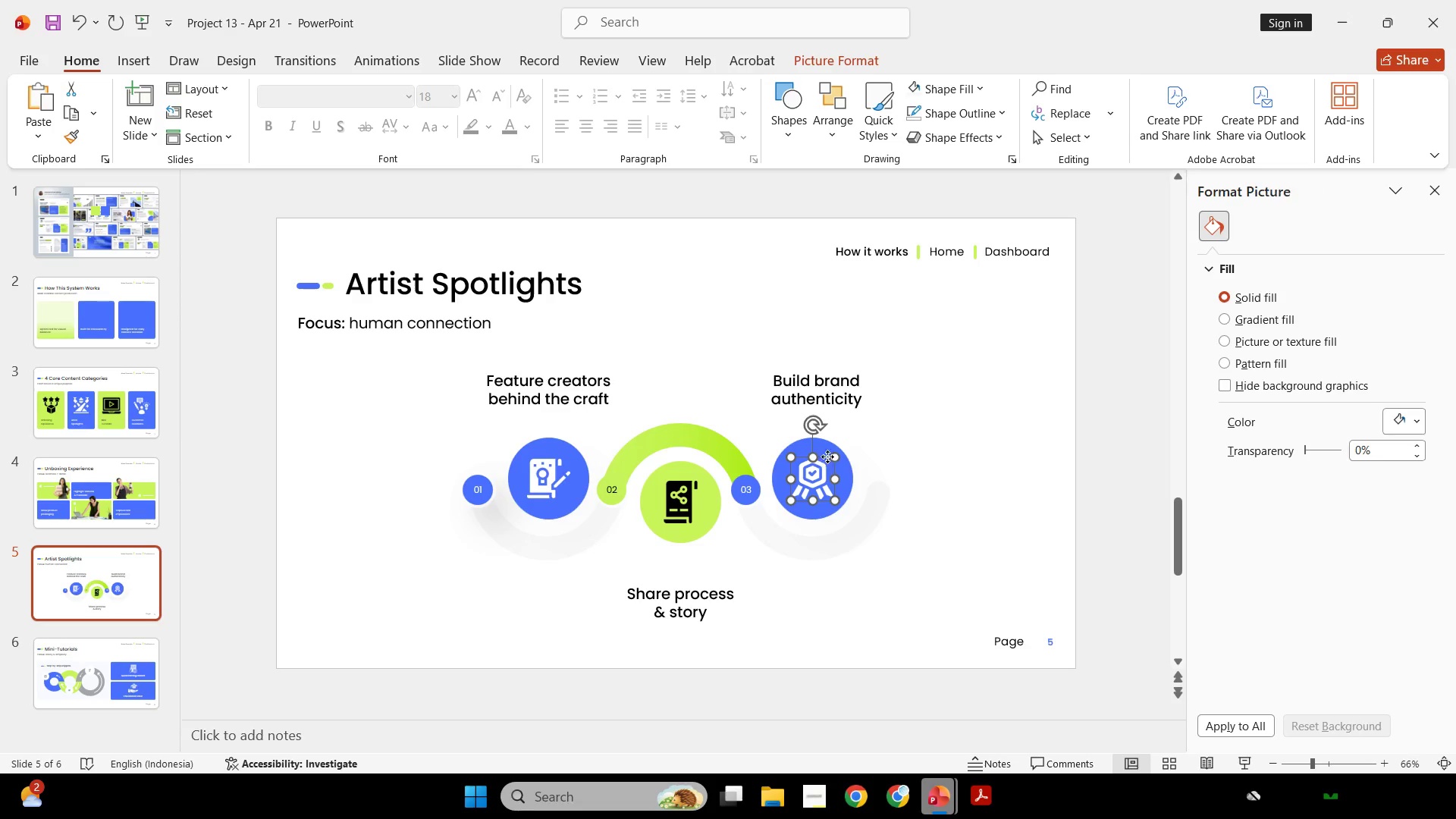 
double_click([829, 450])
 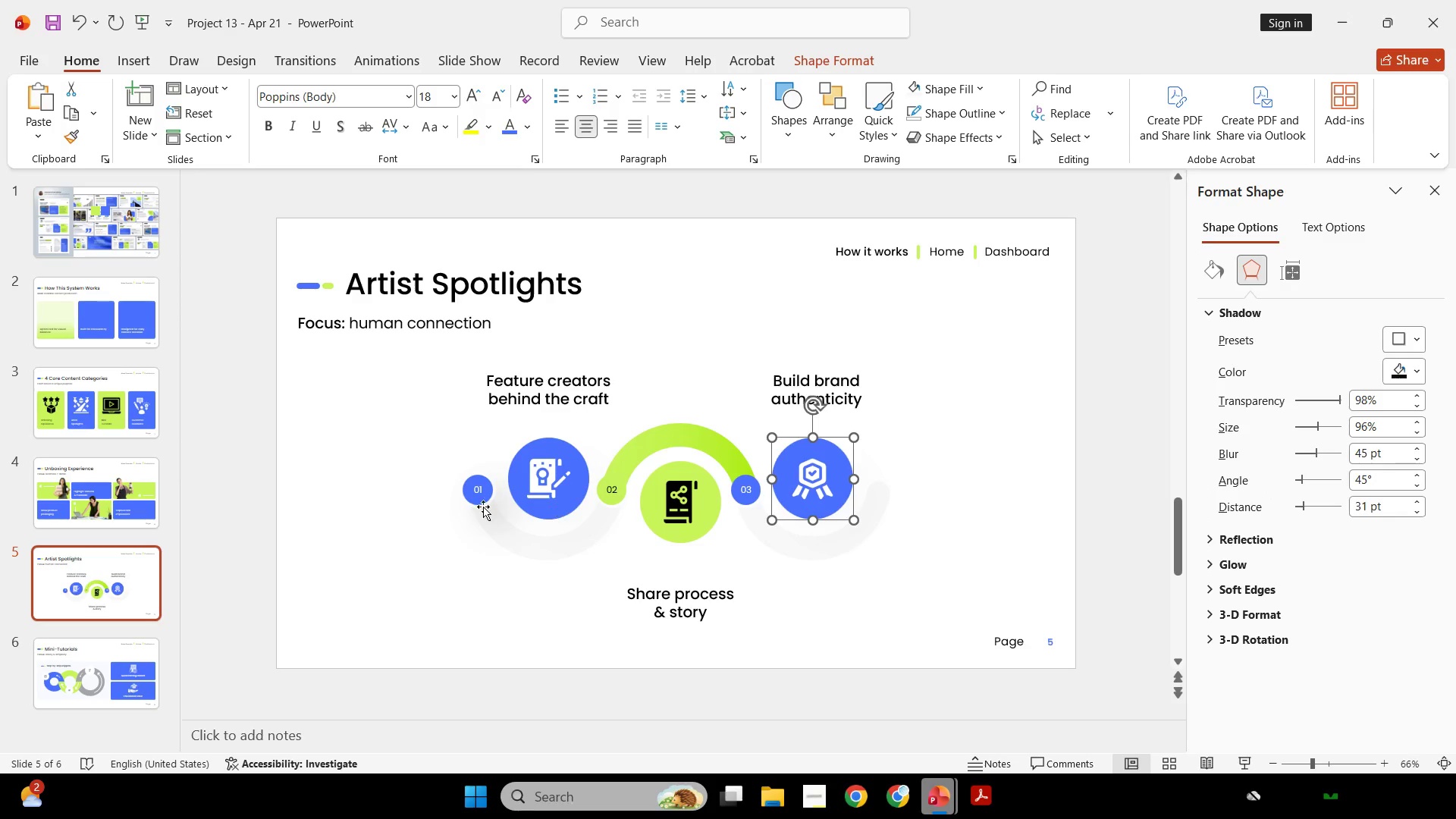 
left_click([469, 497])
 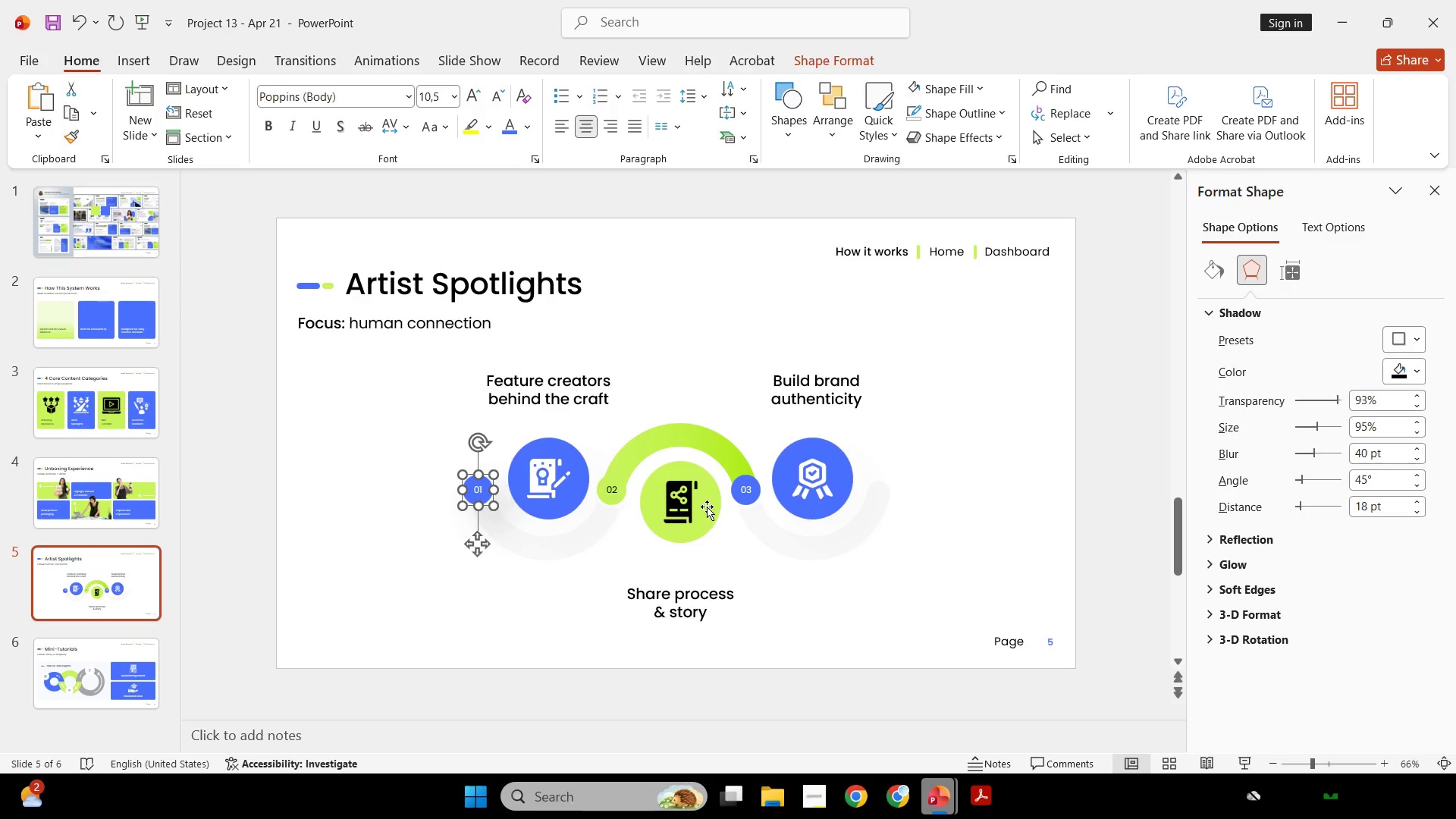 
hold_key(key=ShiftLeft, duration=0.73)
left_click([755, 492])
 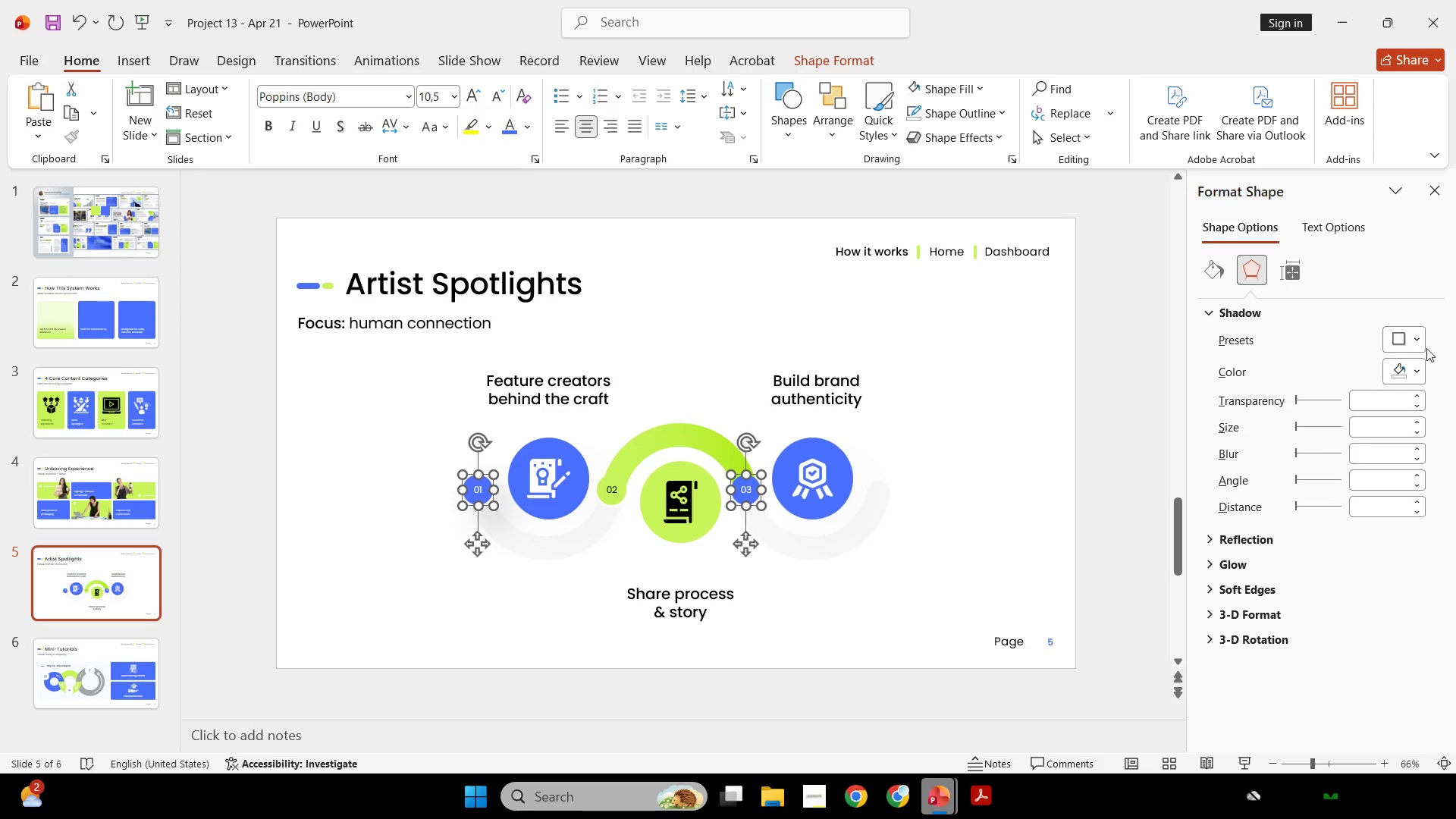 
left_click([1419, 340])
 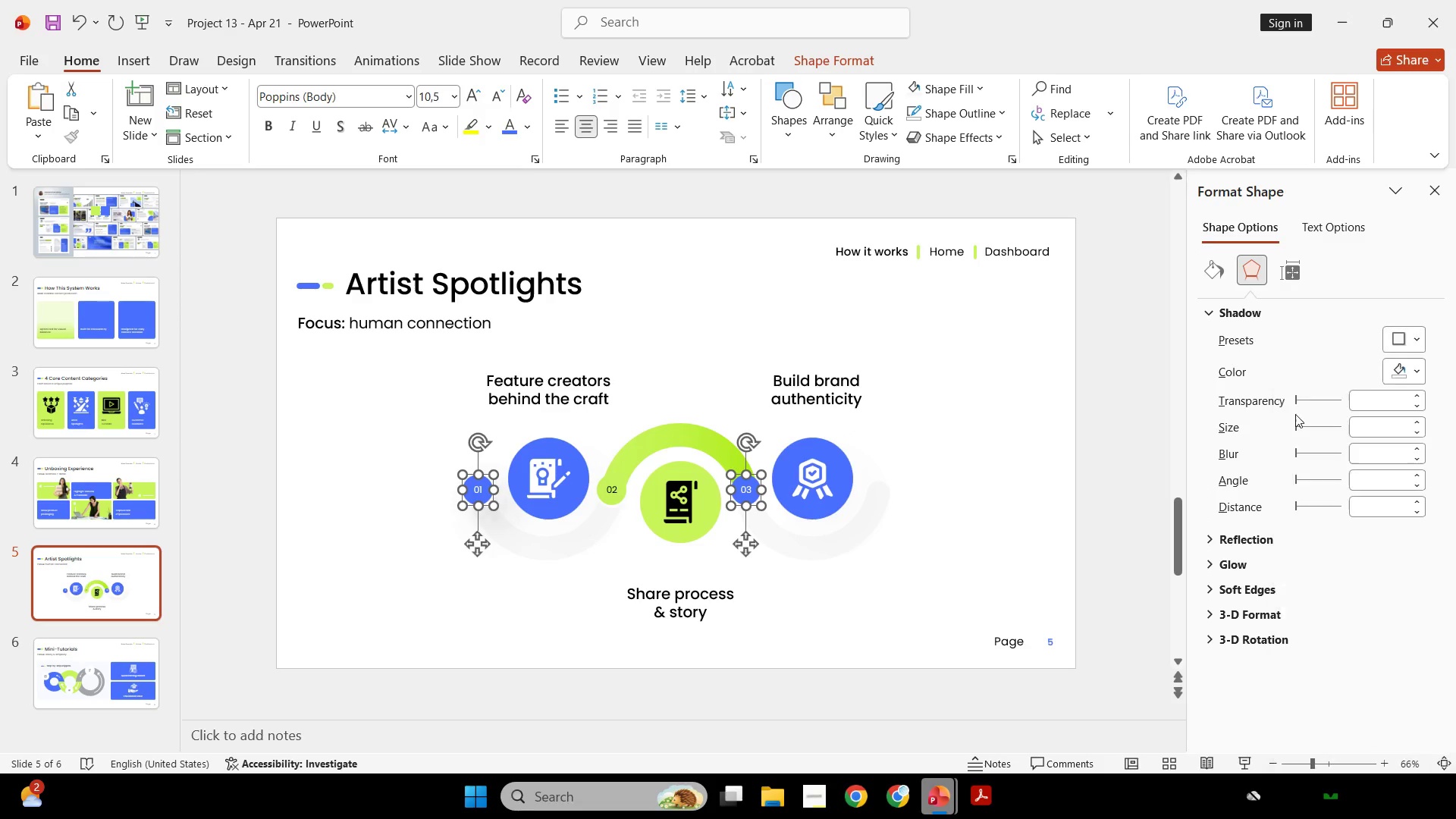 
double_click([1031, 404])
 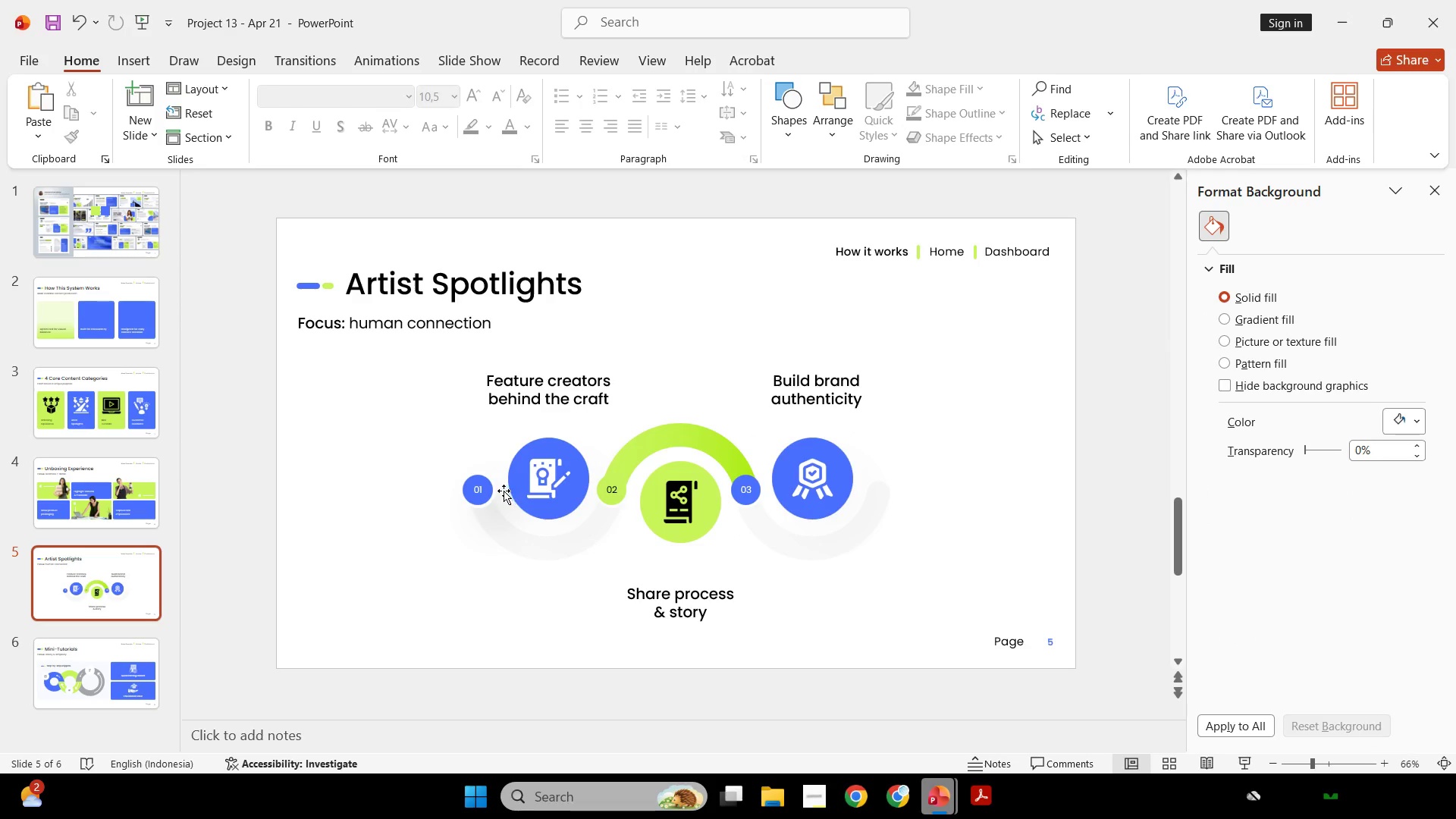 
left_click([500, 496])
 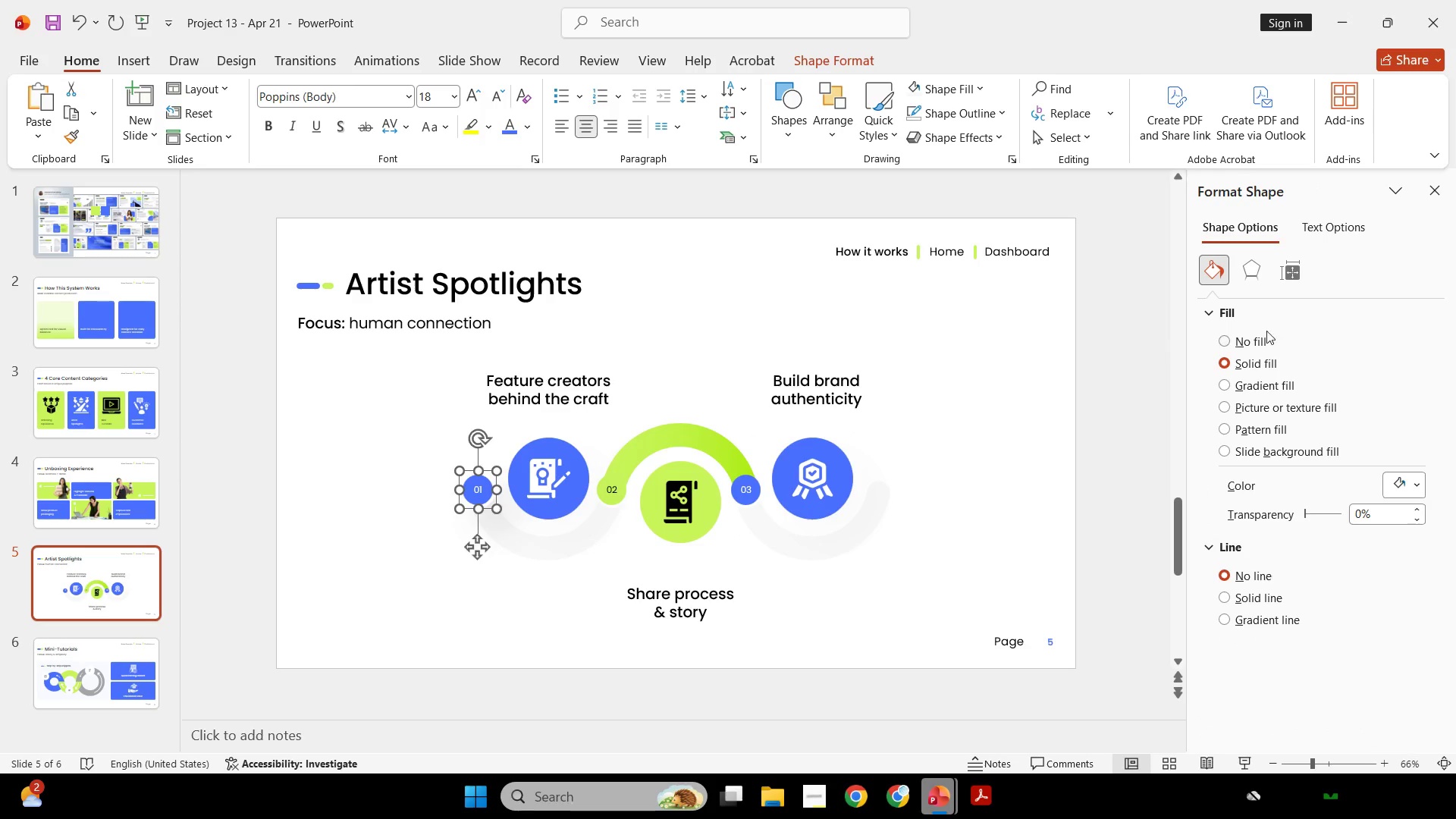 
left_click([1256, 293])
 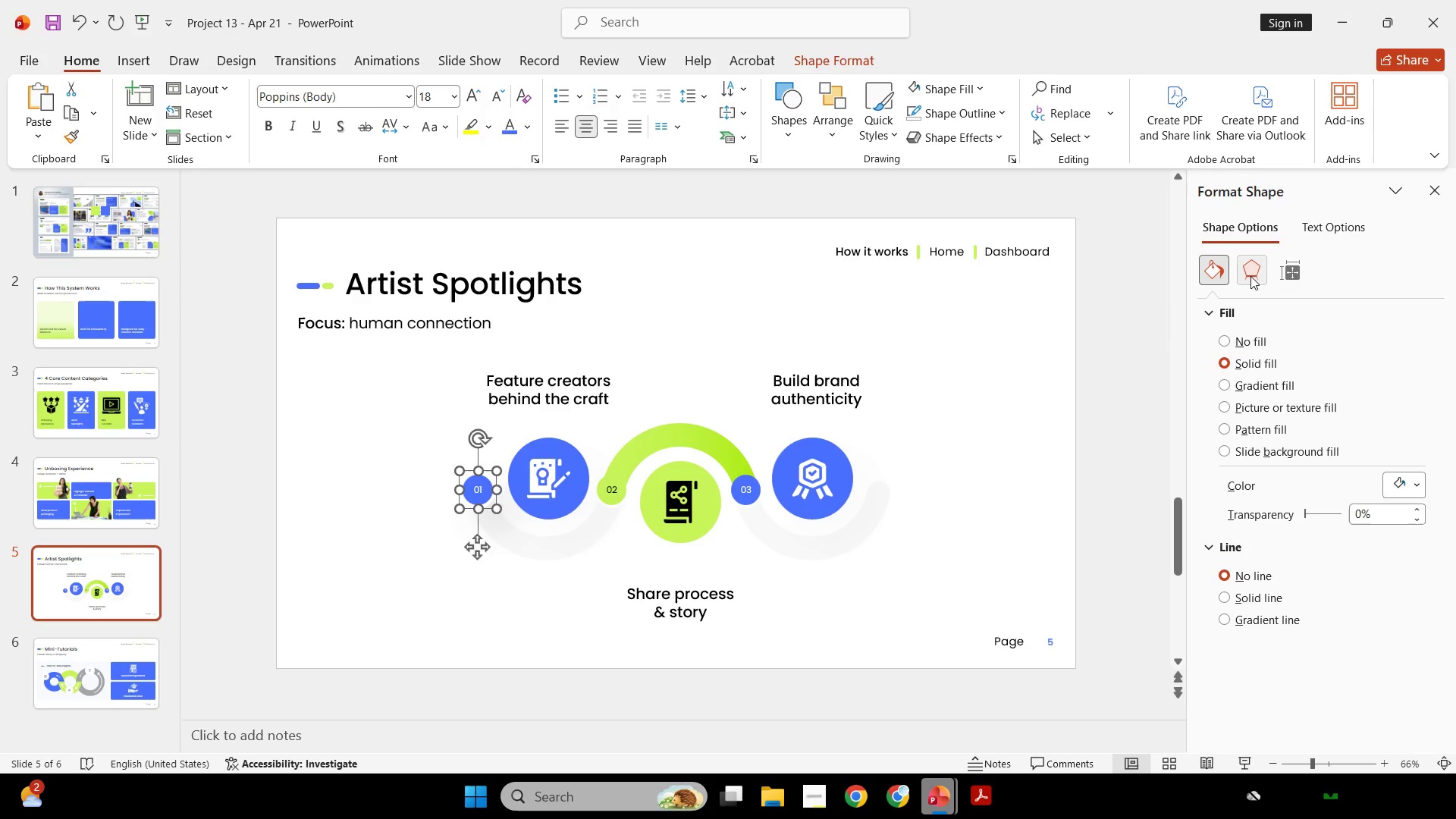 
double_click([1248, 276])
 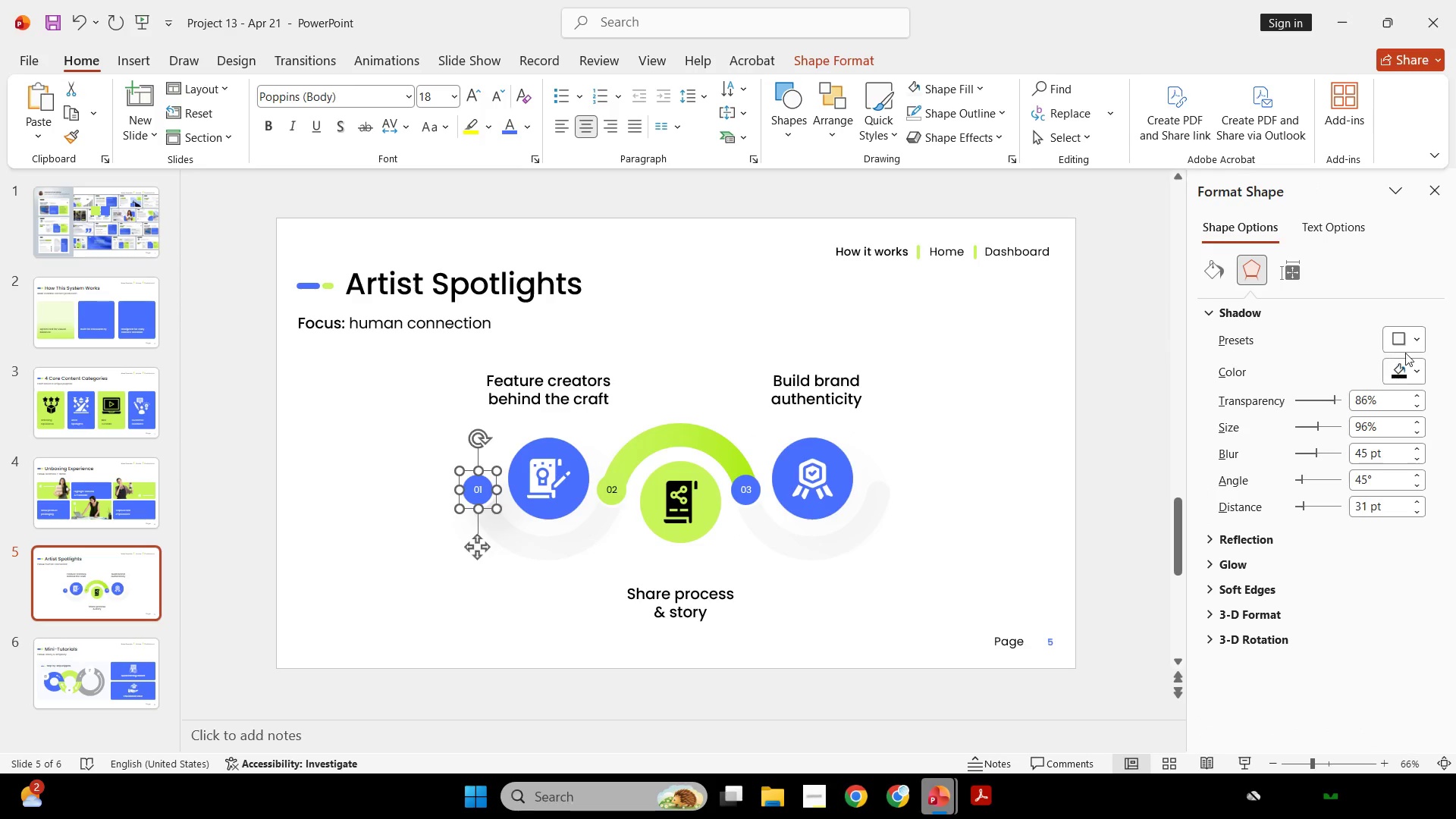 
left_click([1414, 341])
 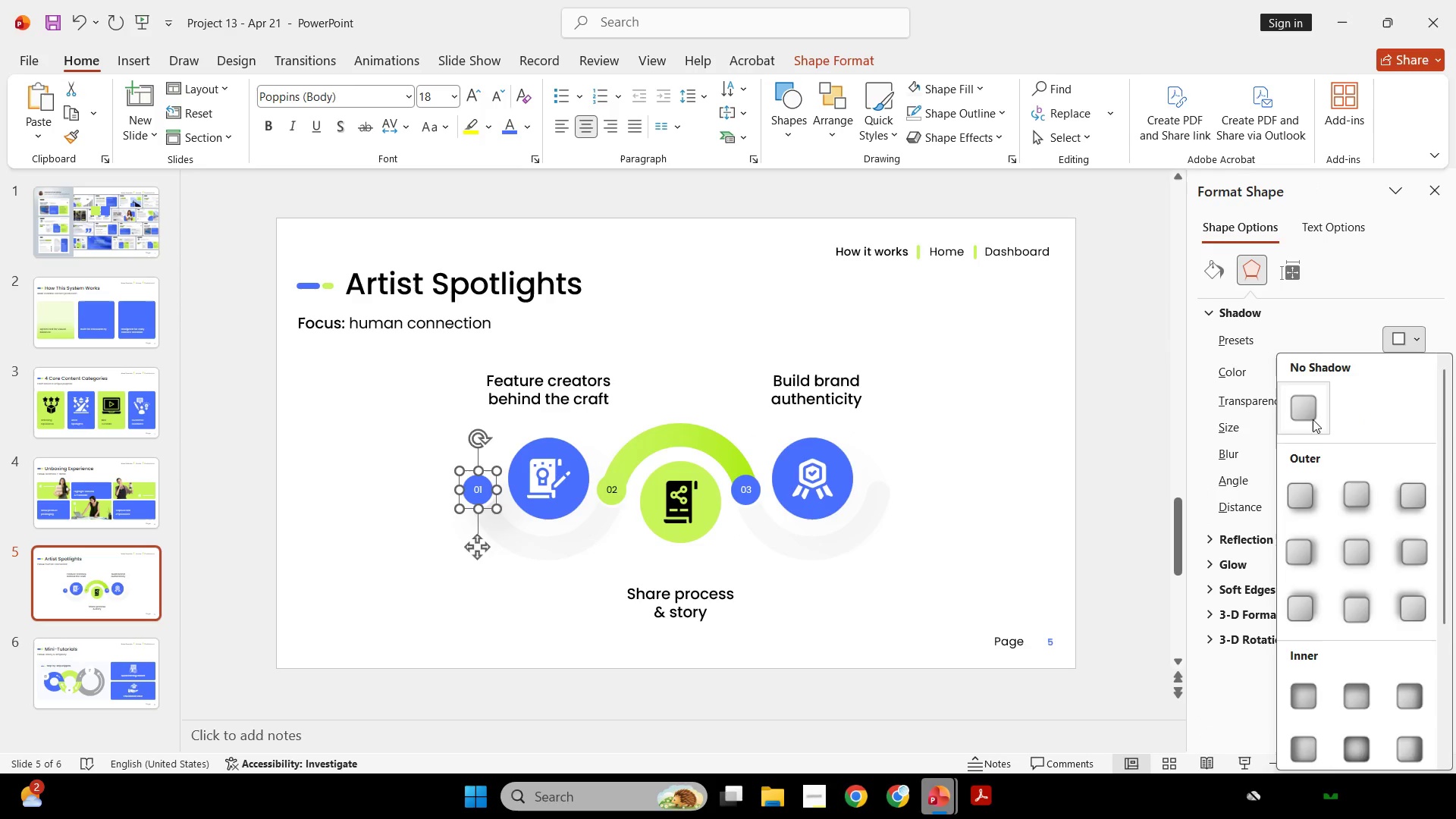 
left_click([1312, 408])
 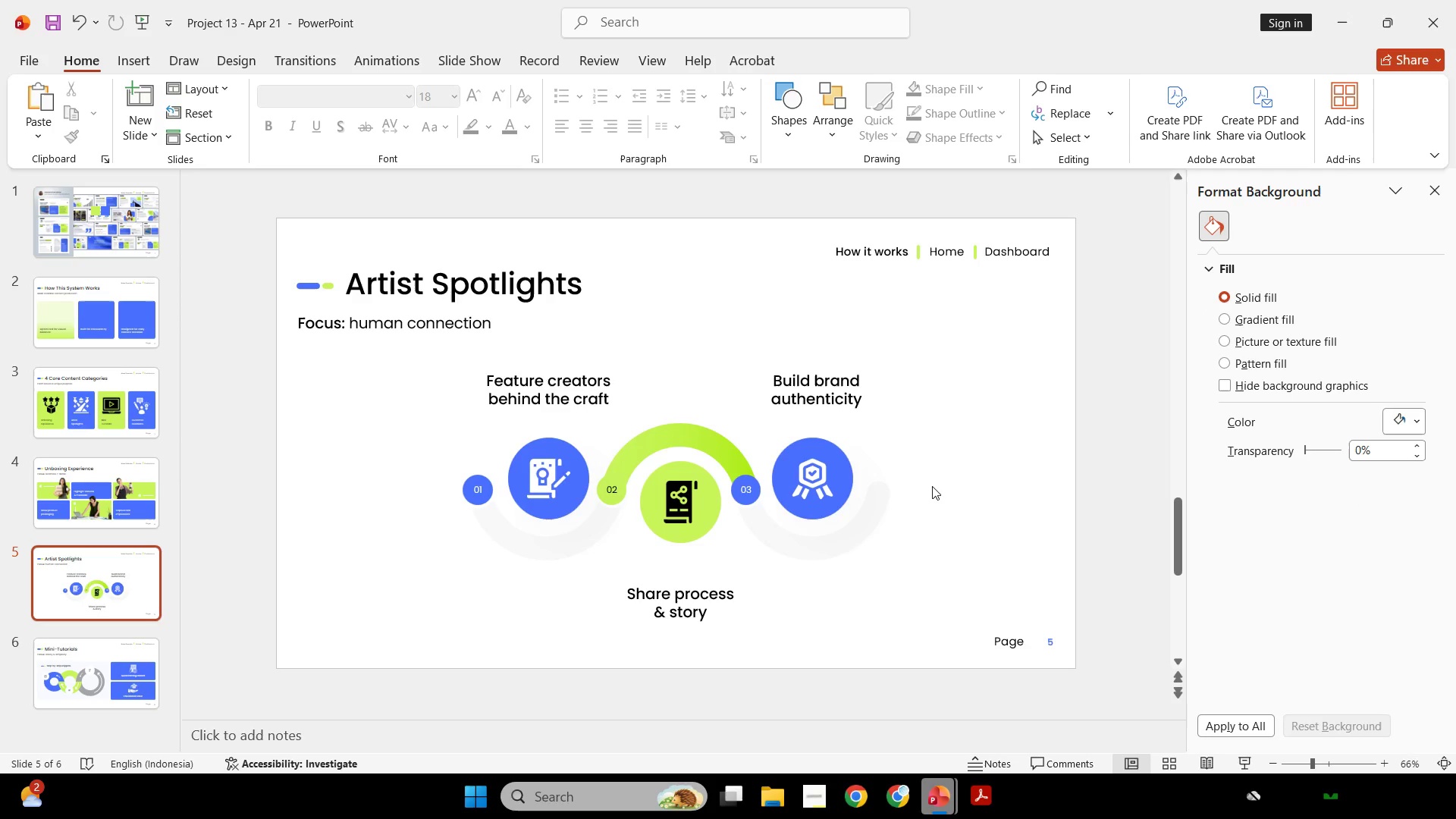 
left_click([886, 513])
 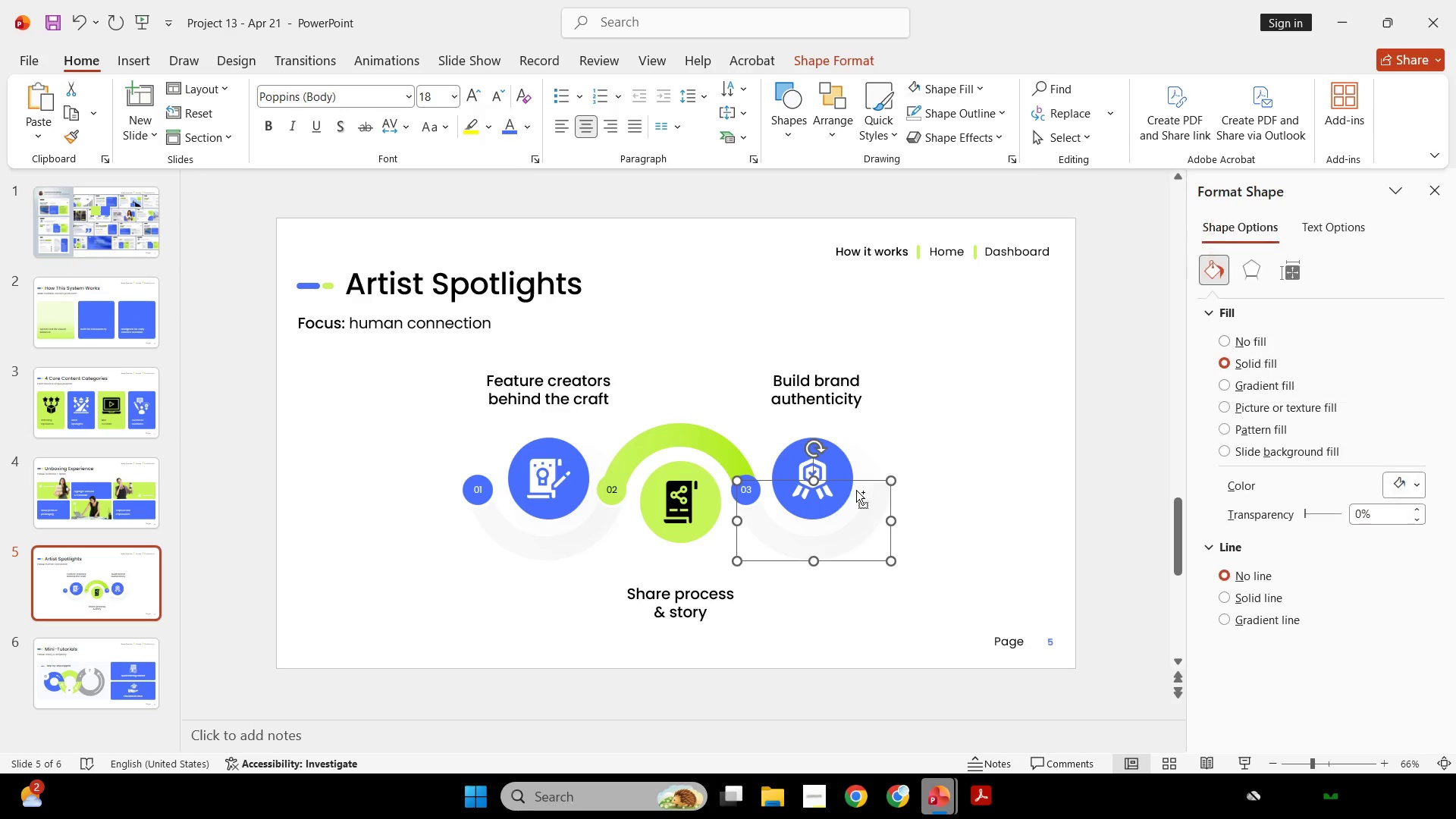 
hold_key(key=ControlLeft, duration=0.59)
scroll: coordinate [862, 491], scroll_direction: up, amount: 4.0
 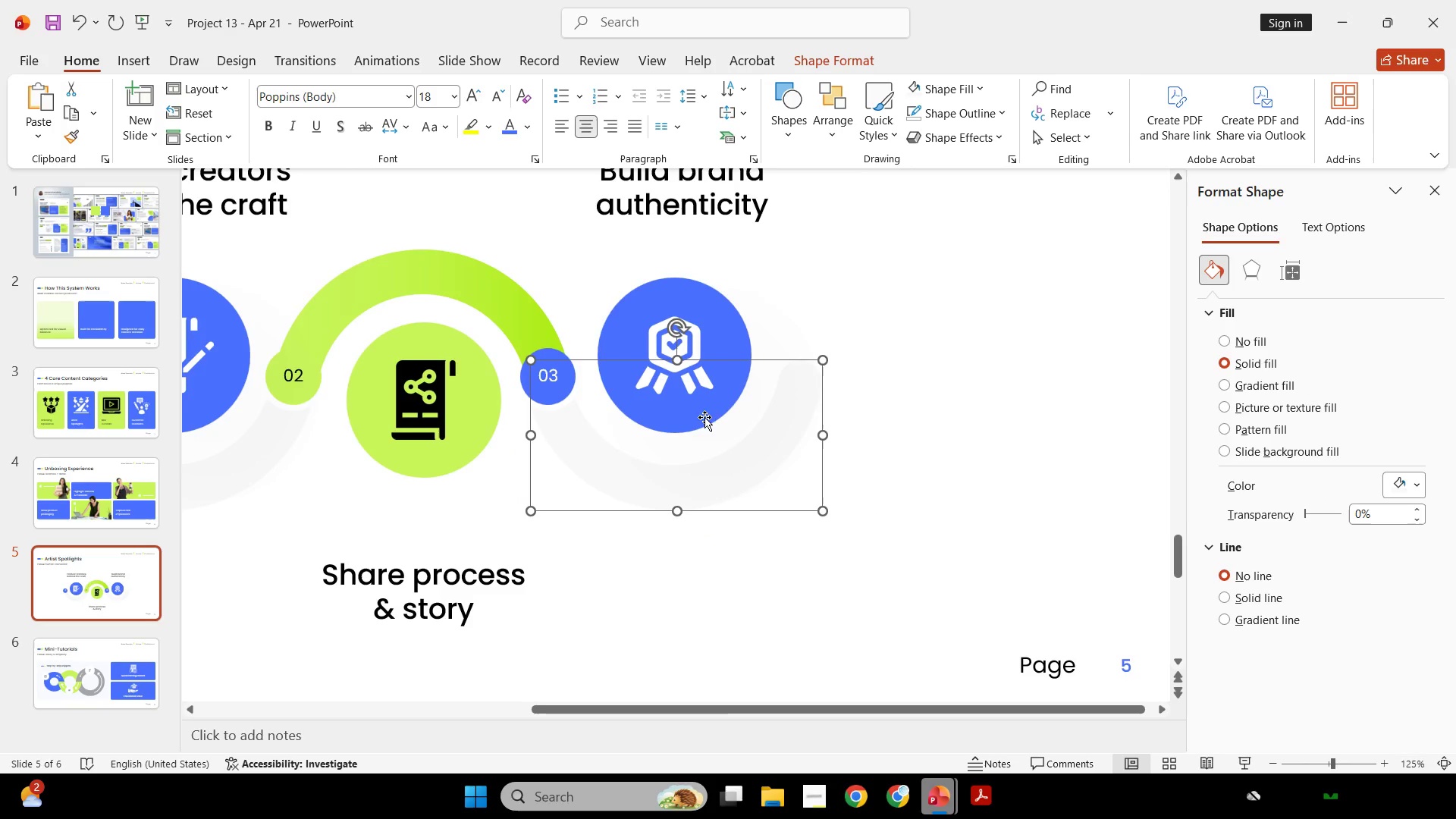 
left_click([702, 408])
 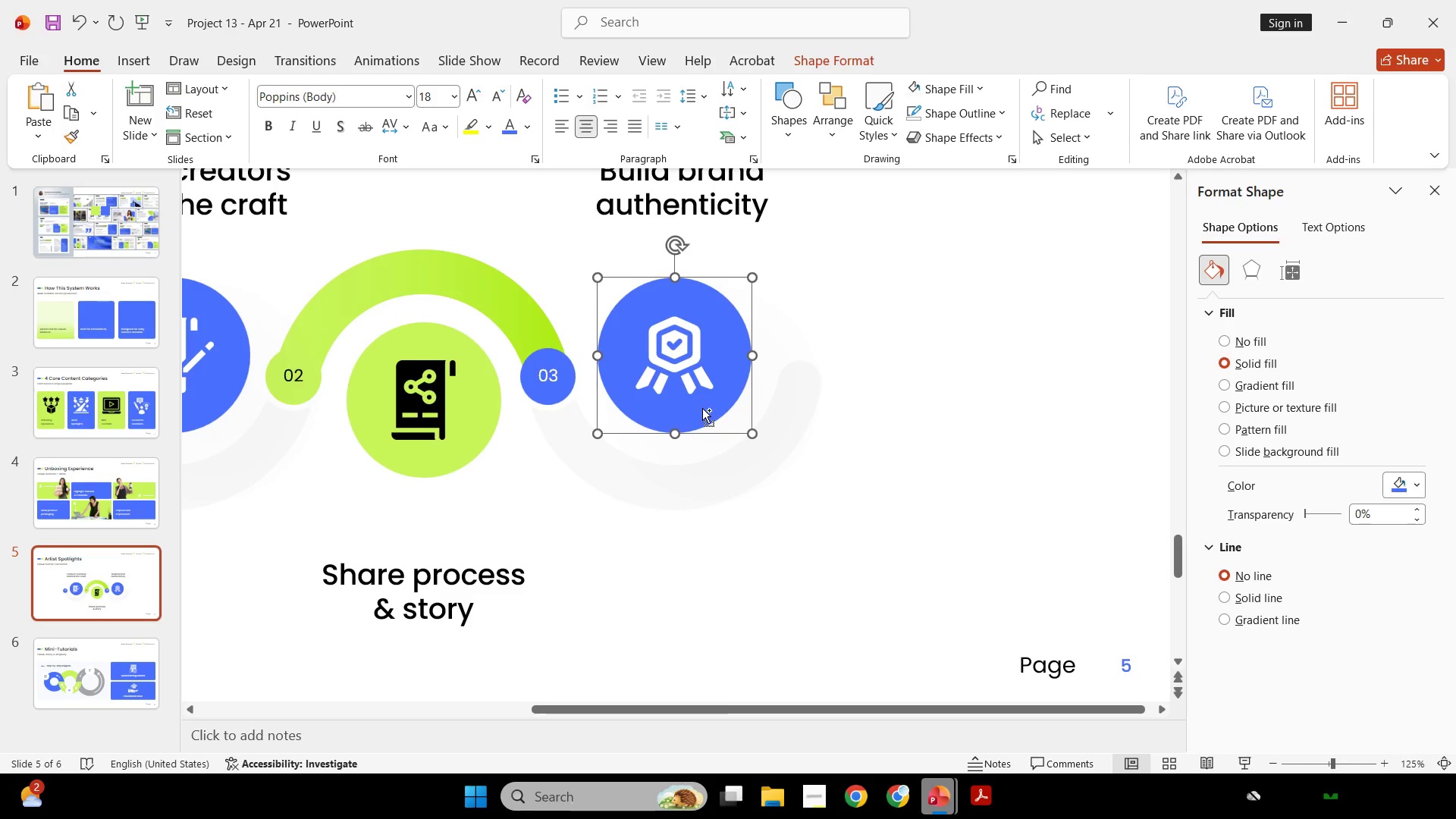 
hold_key(key=ControlLeft, duration=0.64)
 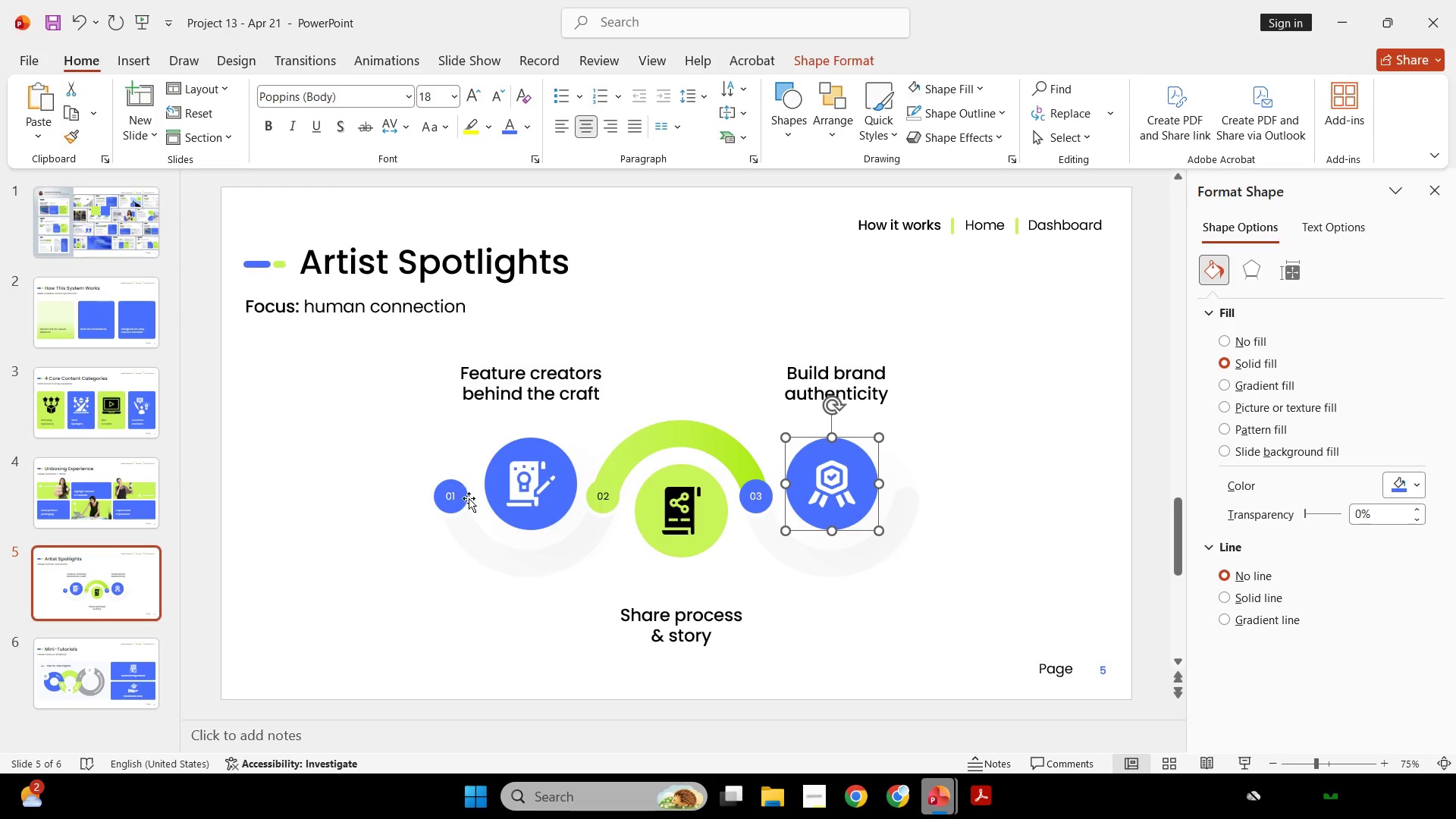 
hold_key(key=ShiftLeft, duration=0.88)
 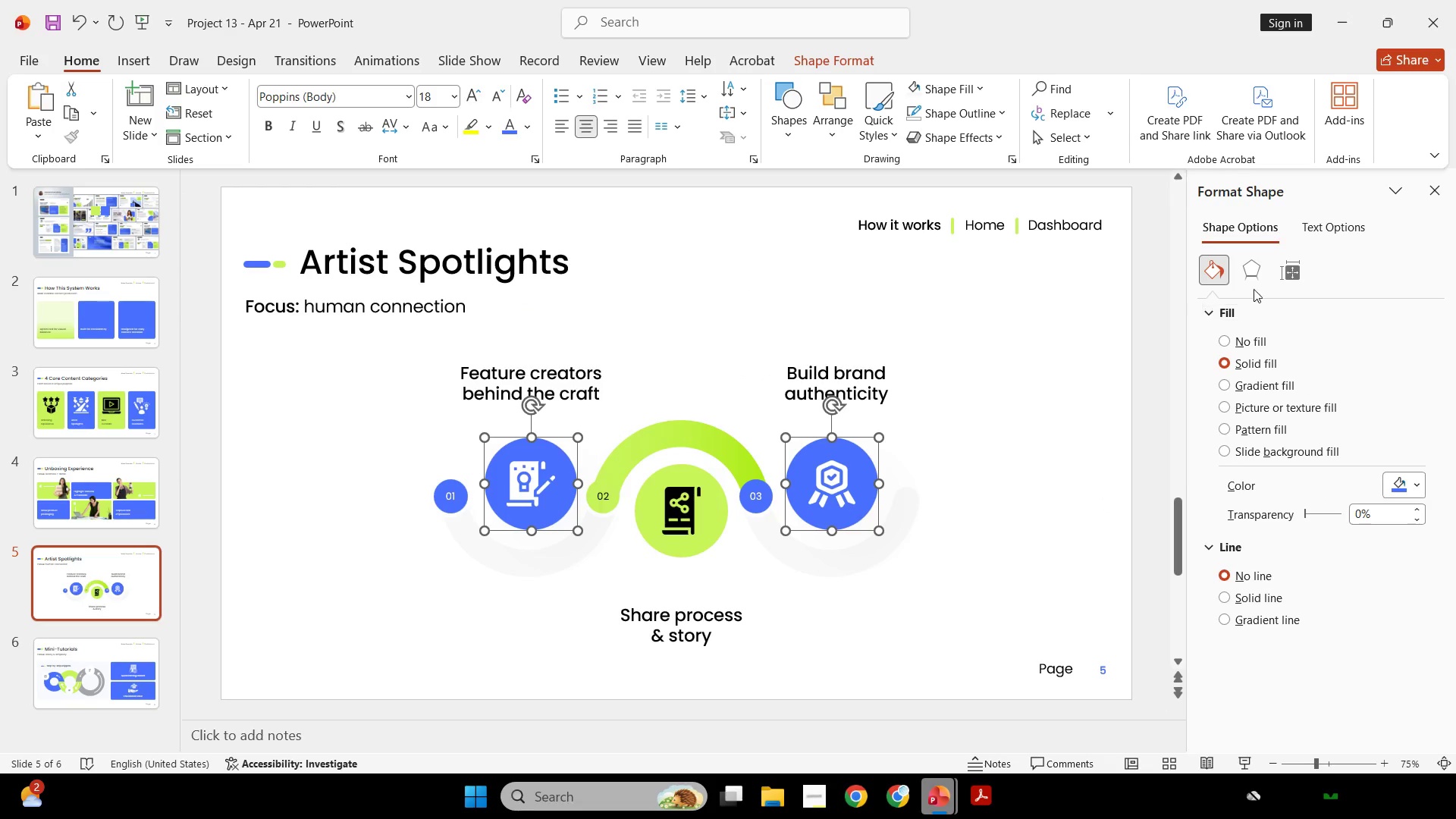 
scroll: coordinate [690, 404], scroll_direction: down, amount: 2.0
 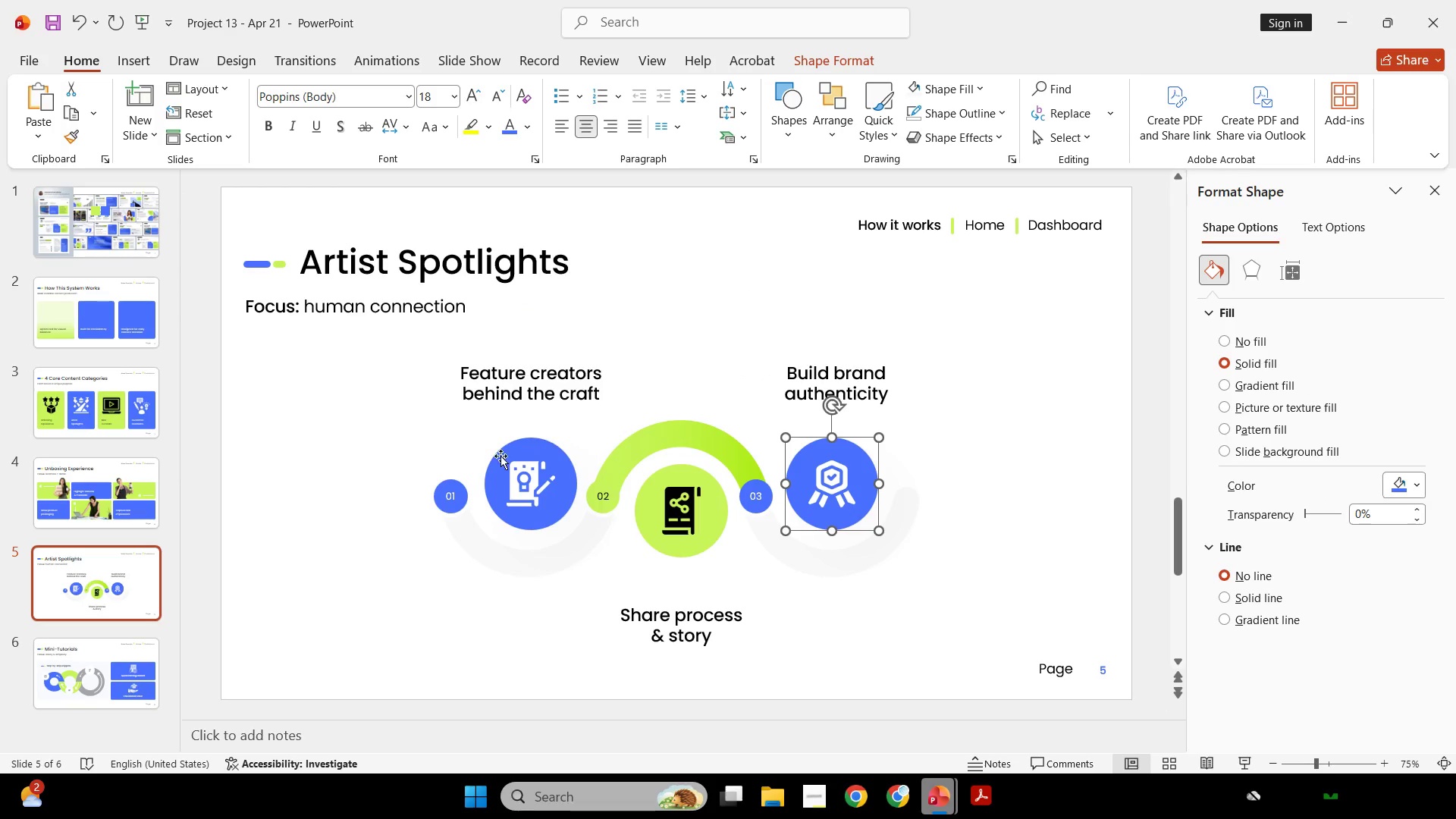 
left_click([517, 514])
 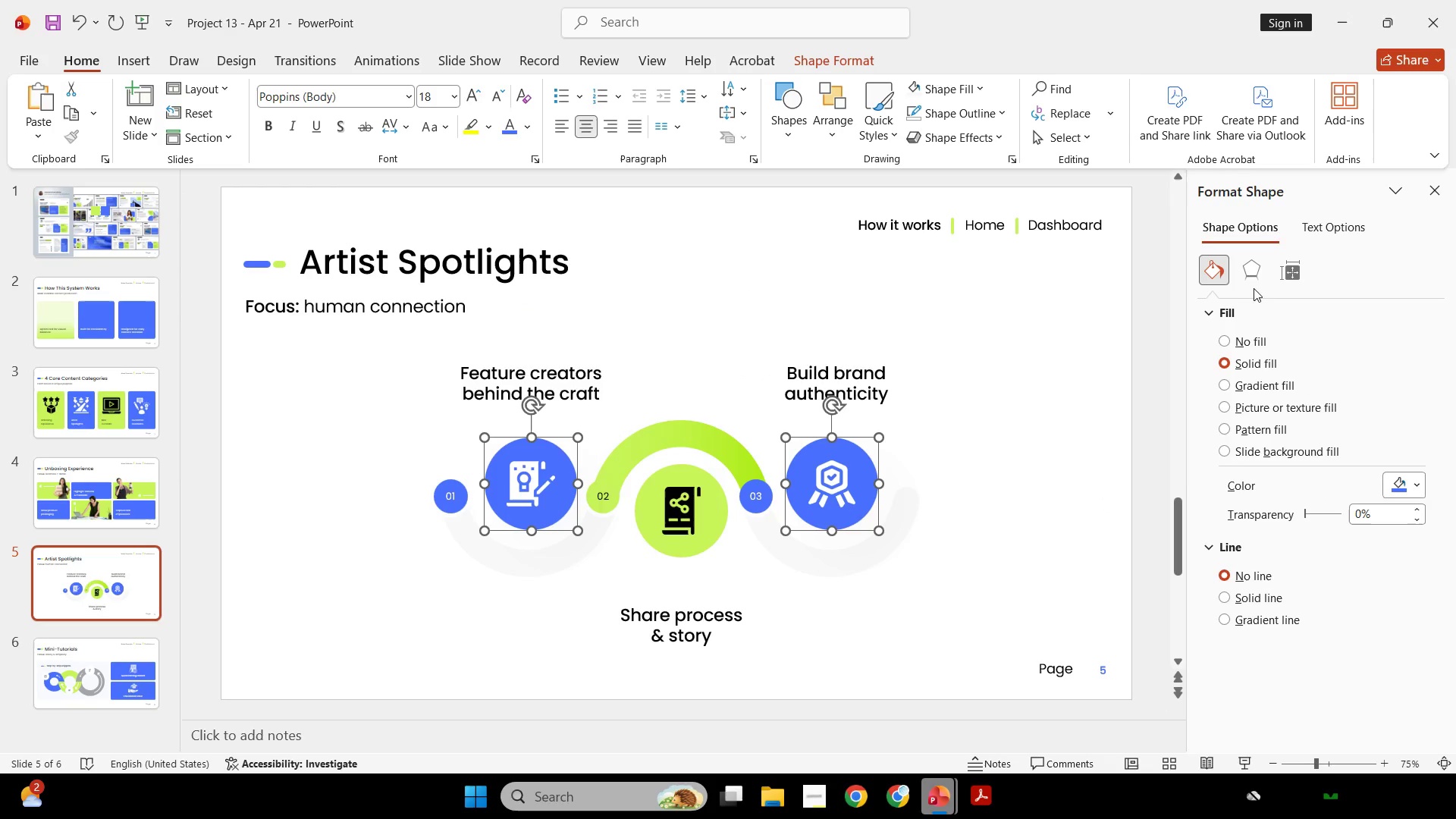 
left_click([1257, 281])
 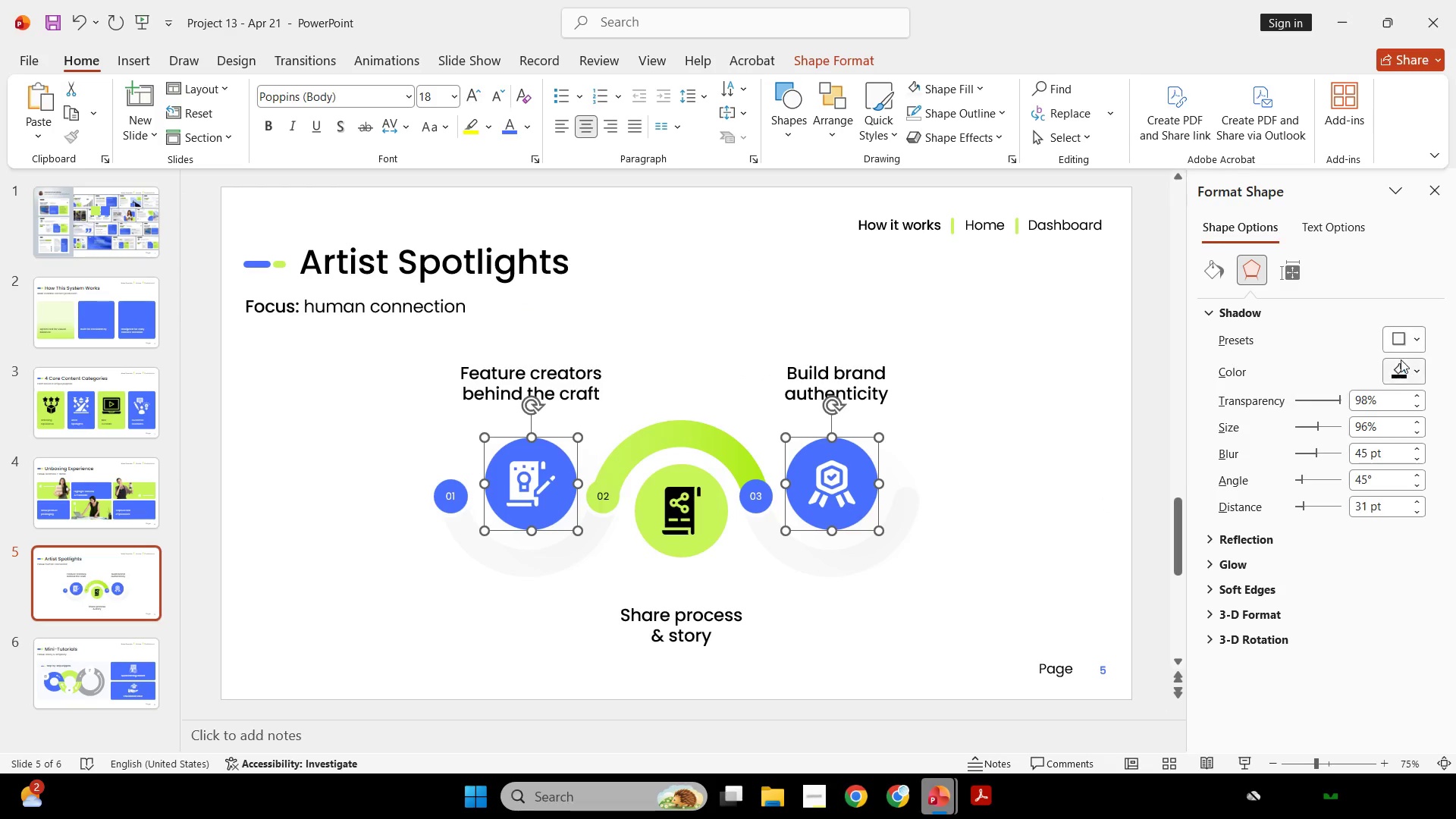 
left_click([1401, 350])
 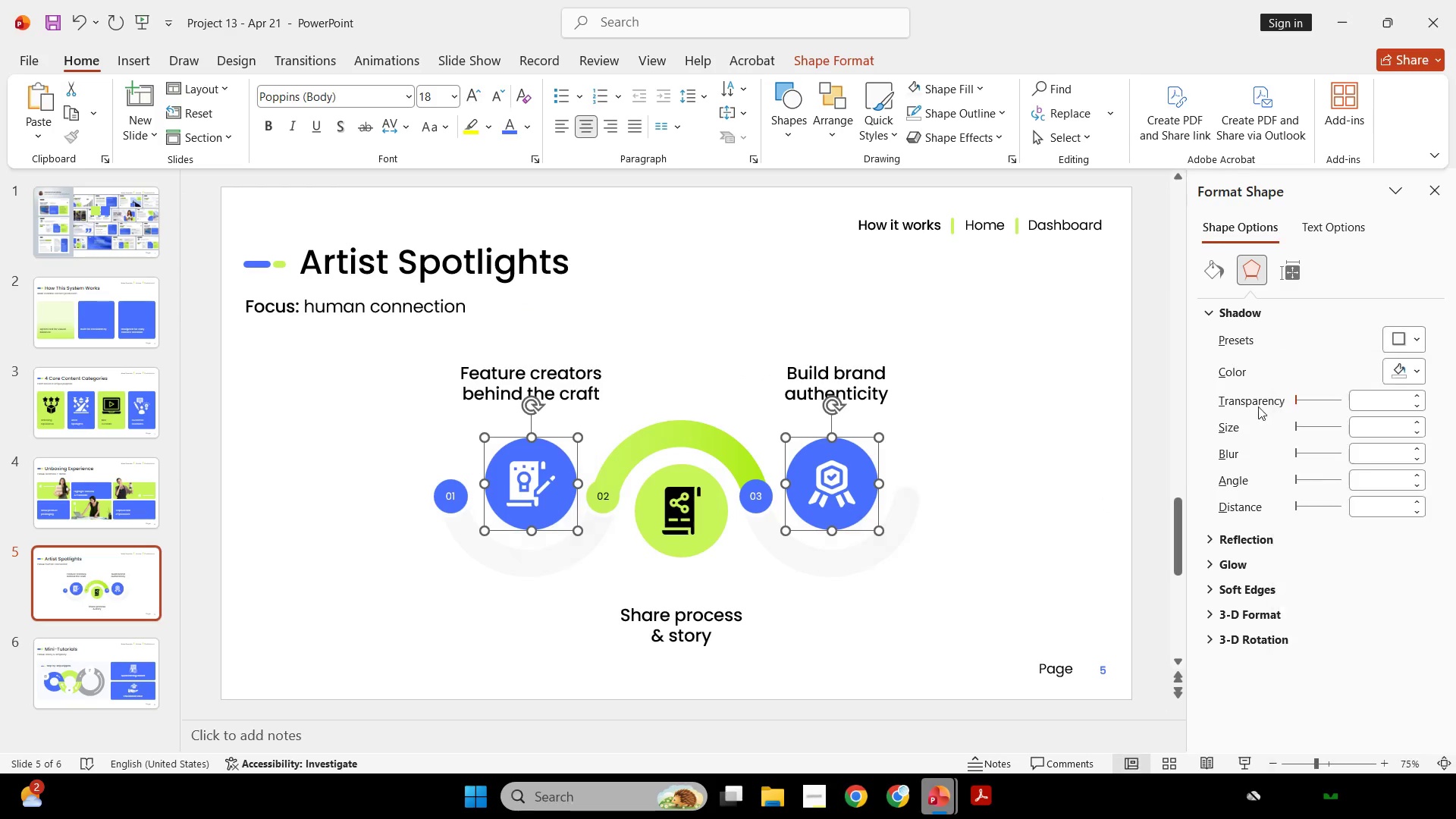 
double_click([1087, 401])
 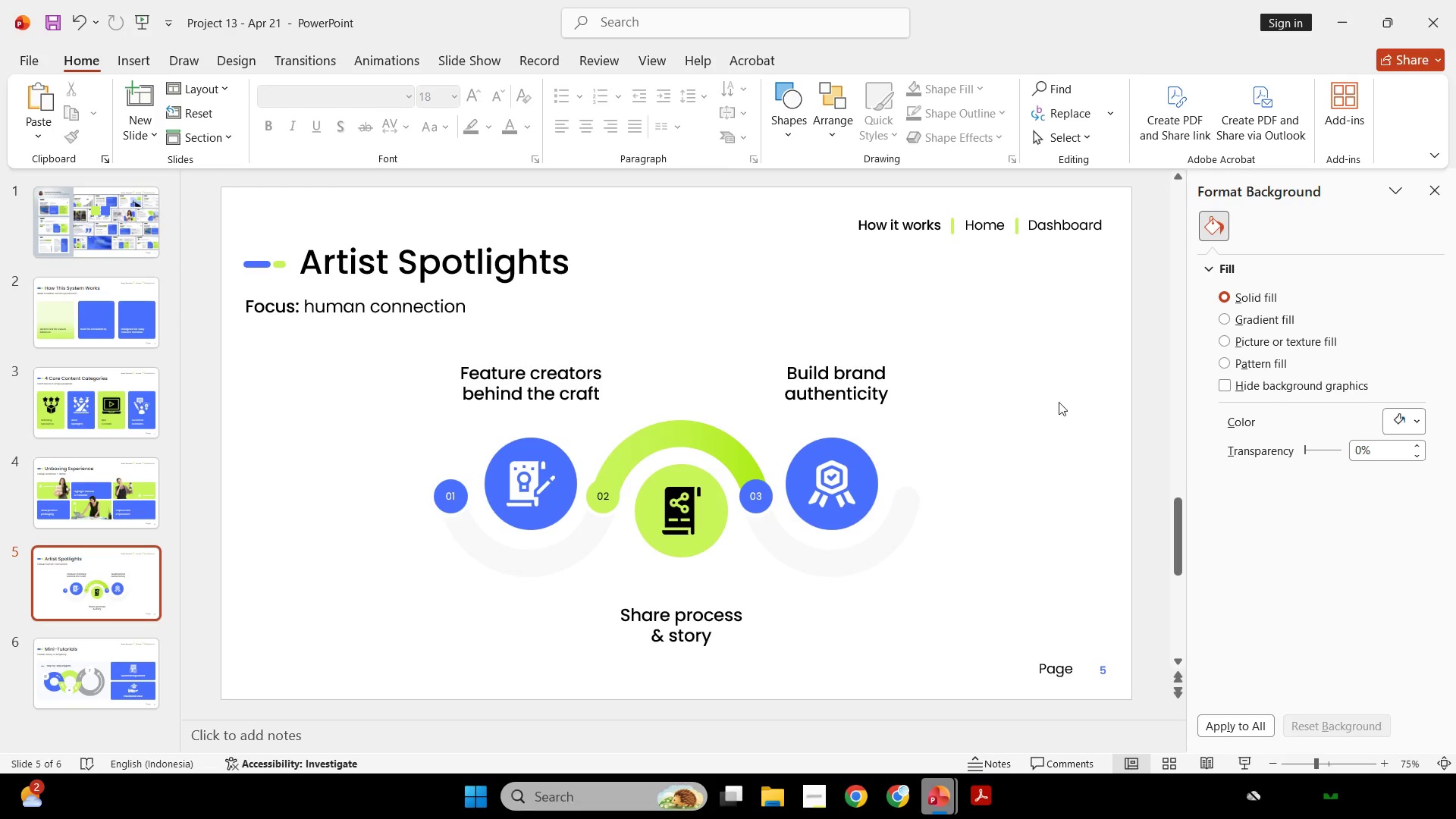 
left_click_drag(start_coordinate=[1083, 350], to_coordinate=[285, 725])
 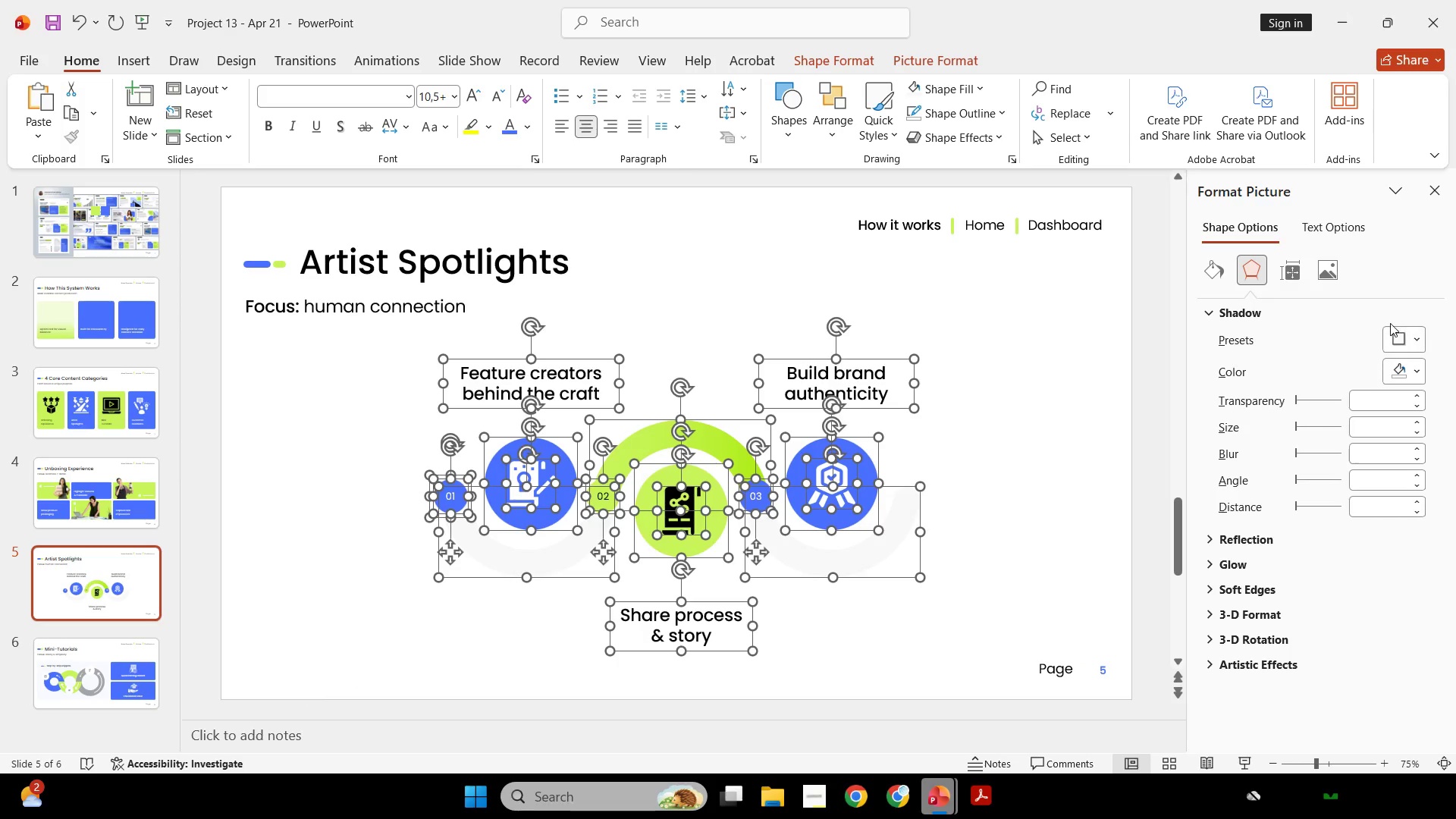 
left_click([1420, 333])
 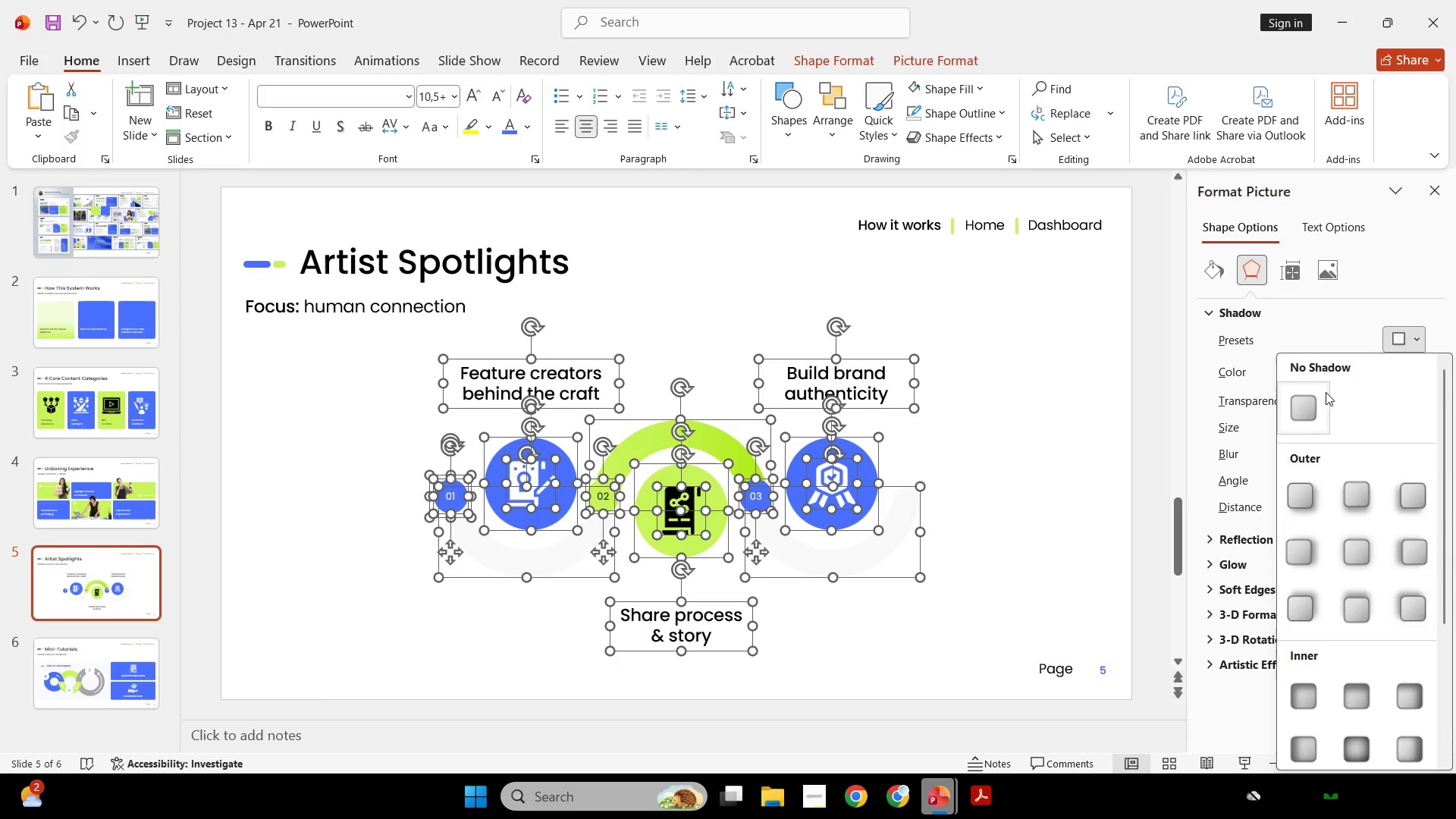 
left_click([1323, 400])
 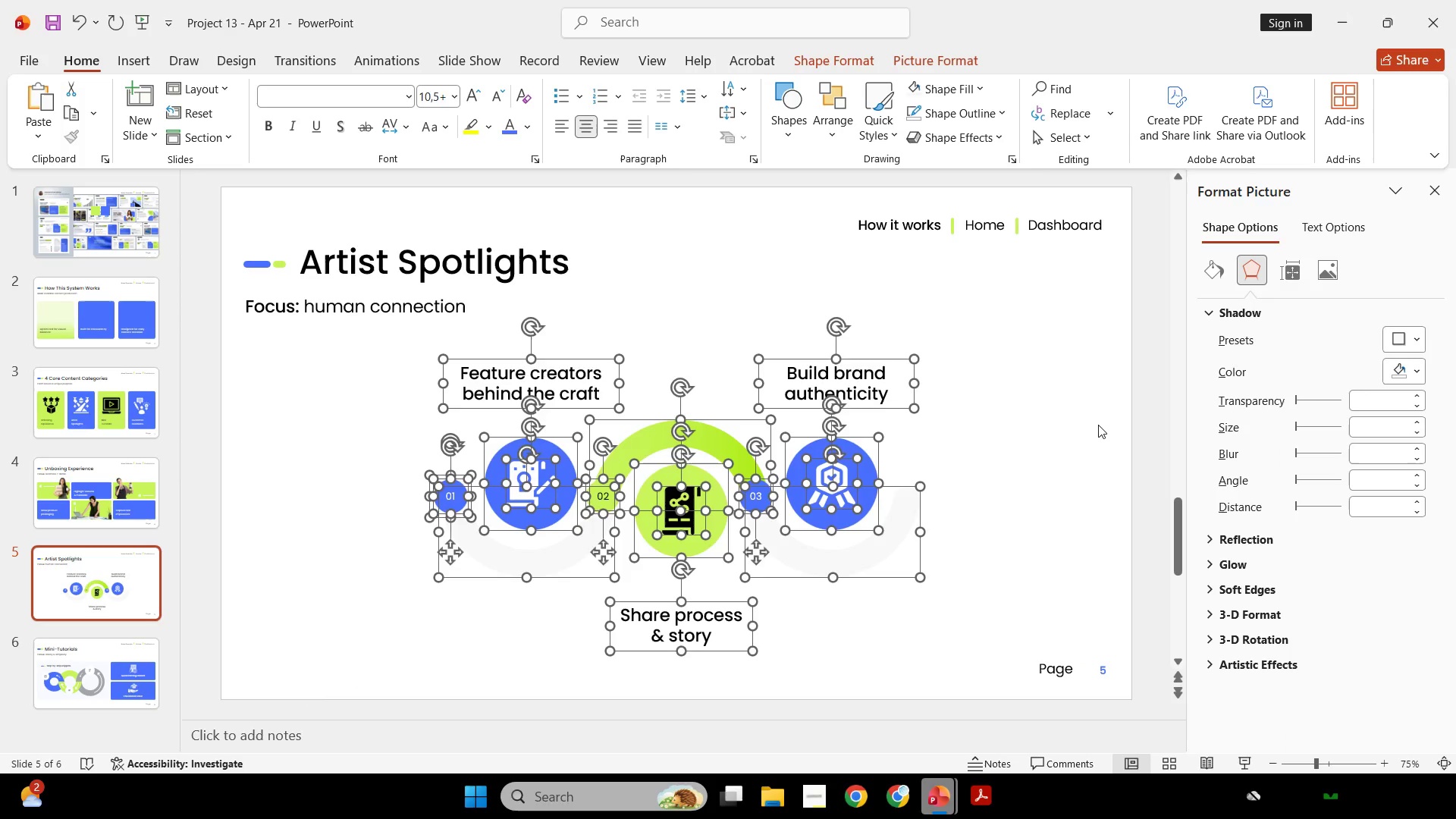 
left_click([1090, 425])
 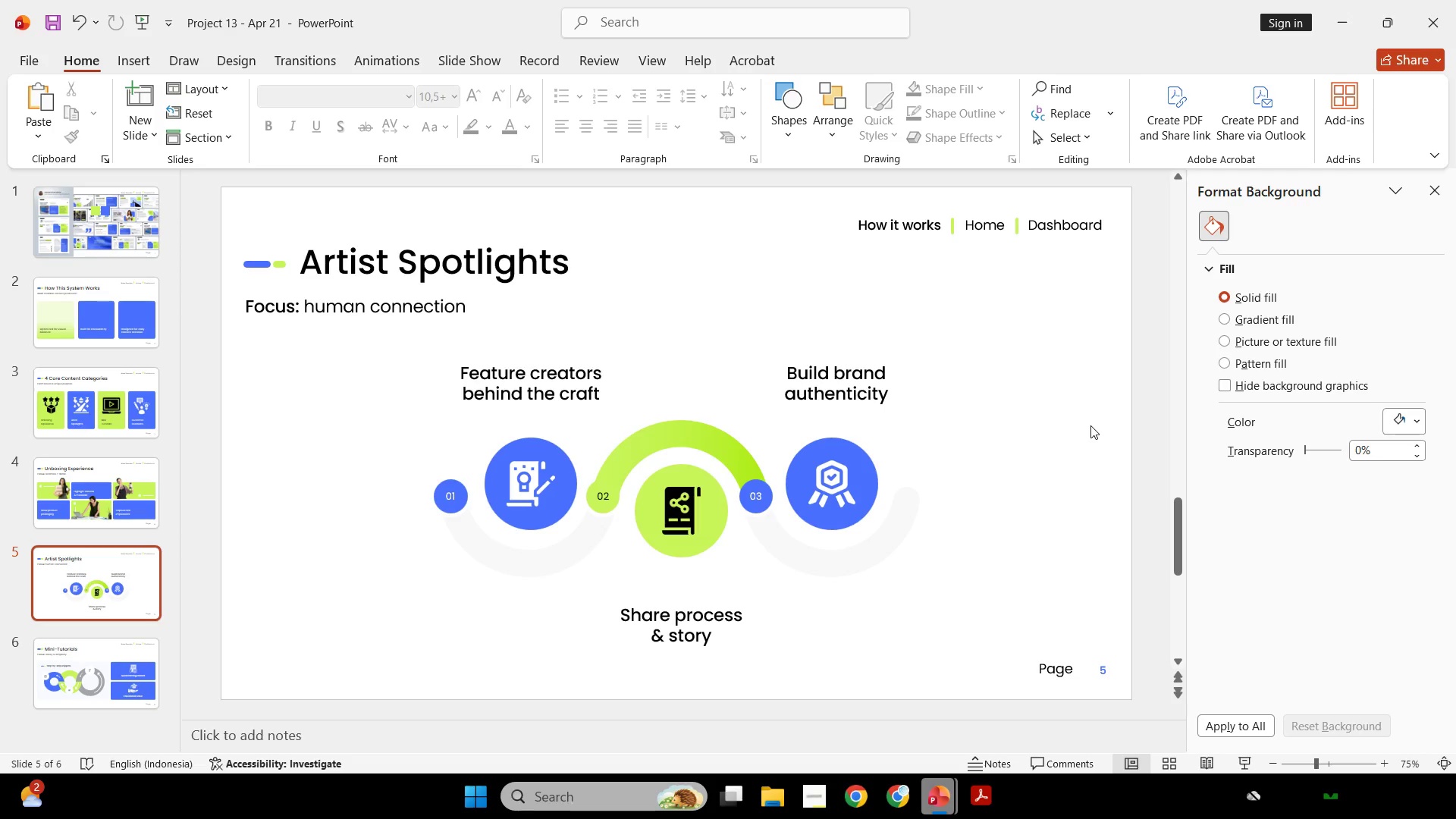 
wait(98.28)
 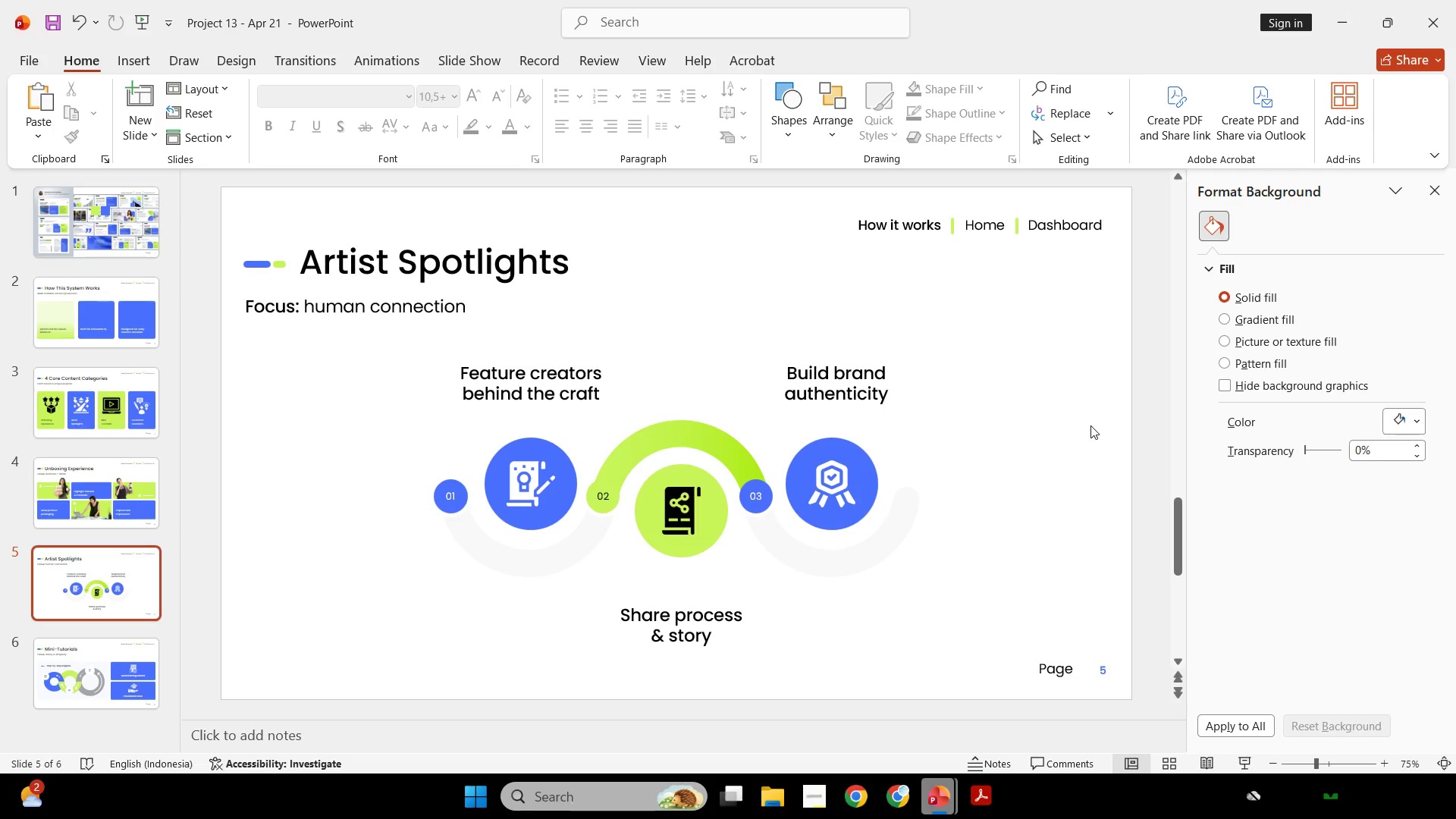 
scroll: coordinate [495, 392], scroll_direction: down, amount: 2.0
 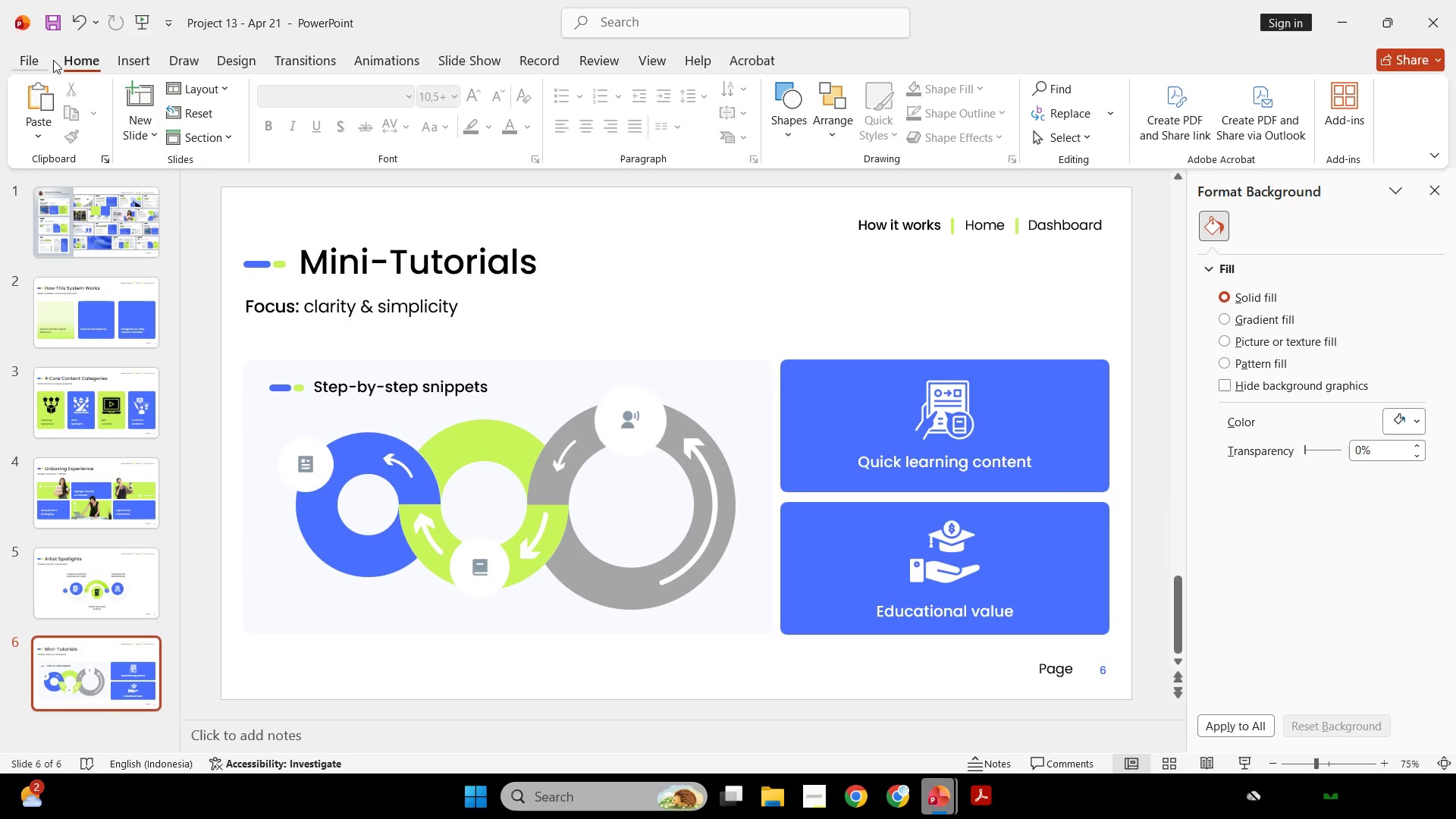 
left_click([45, 53])
 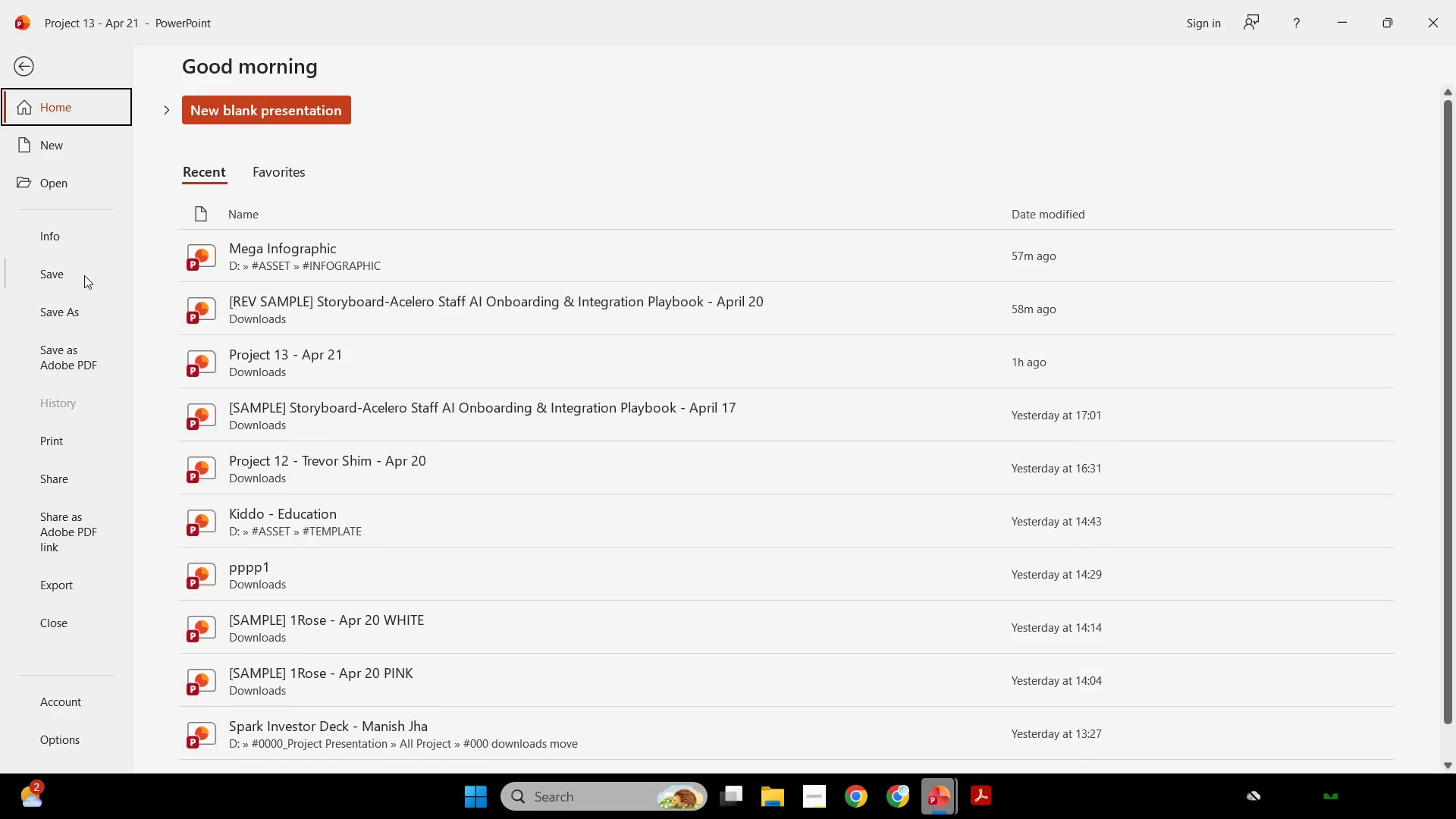 
mouse_move([120, 282])
 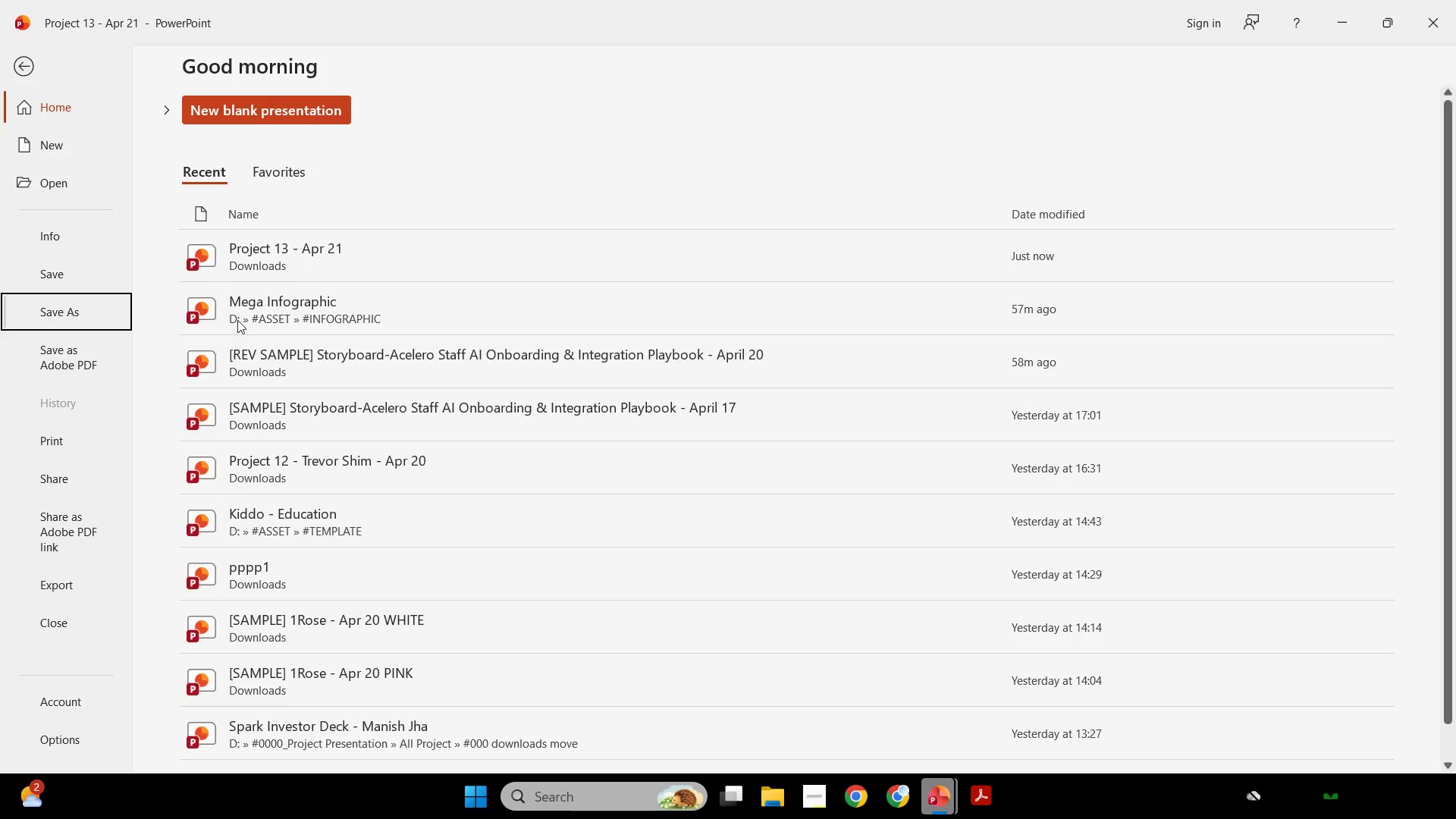 
left_click([572, 177])
 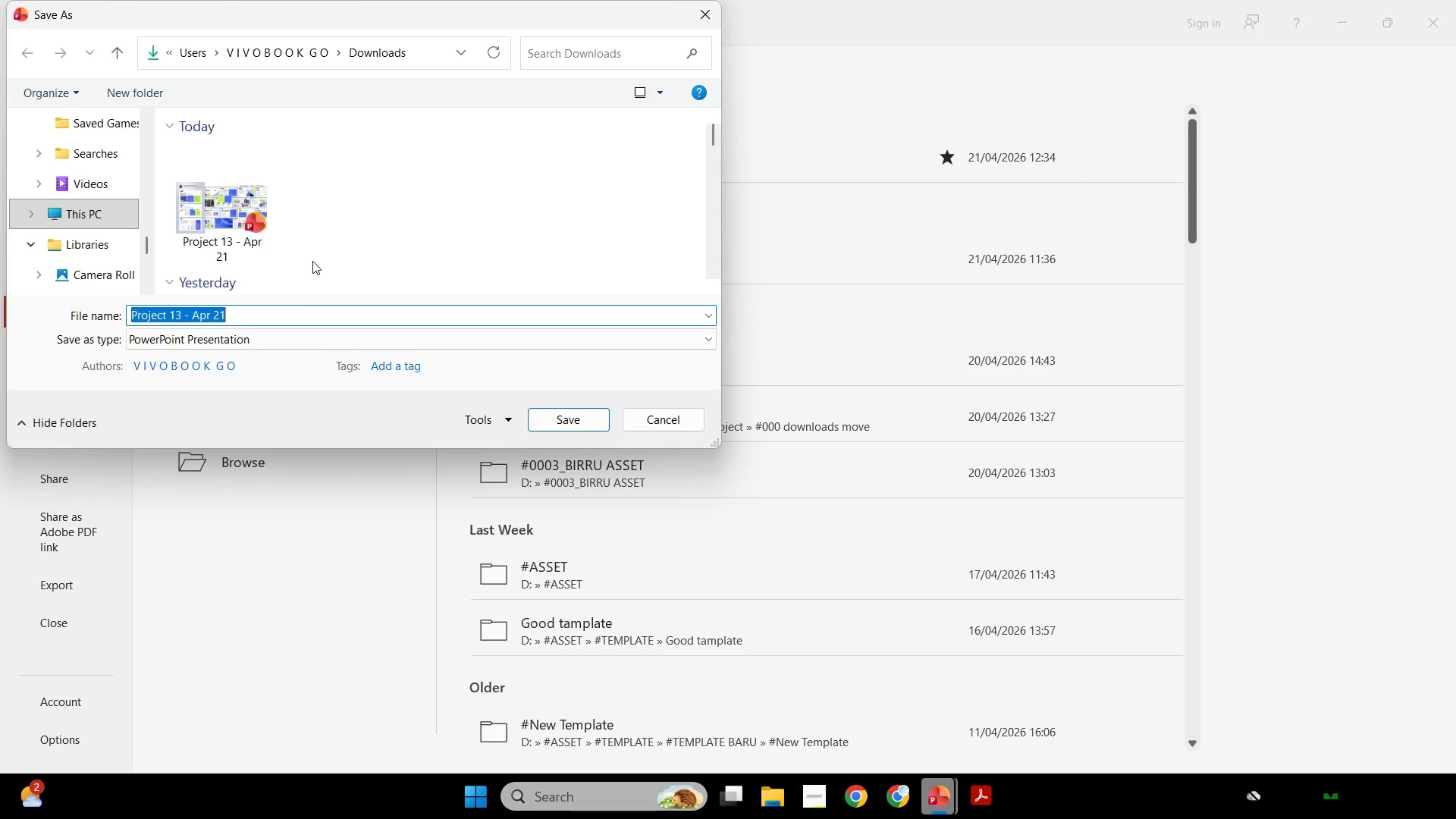 
left_click([266, 346])
 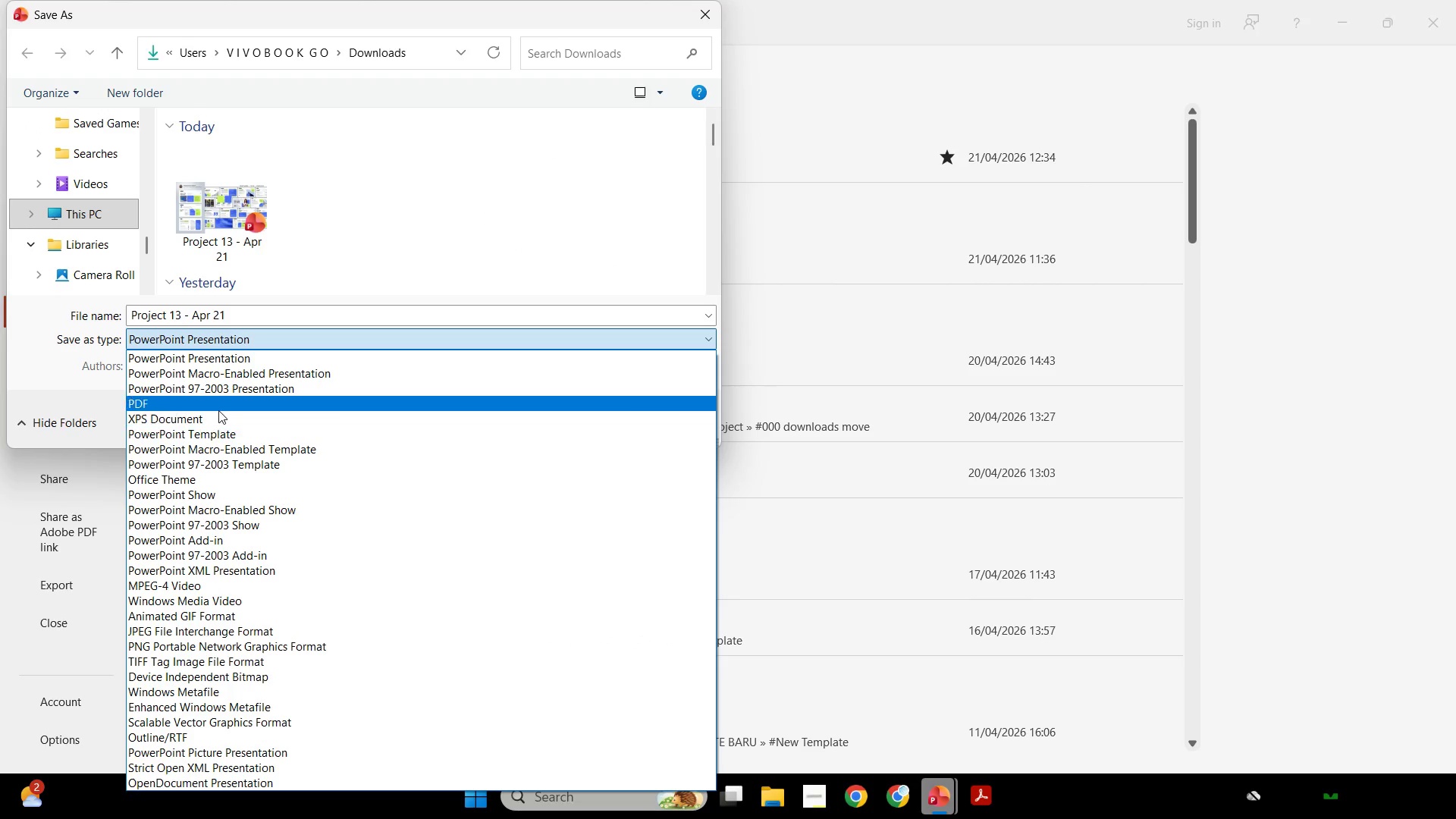 
left_click([218, 408])
 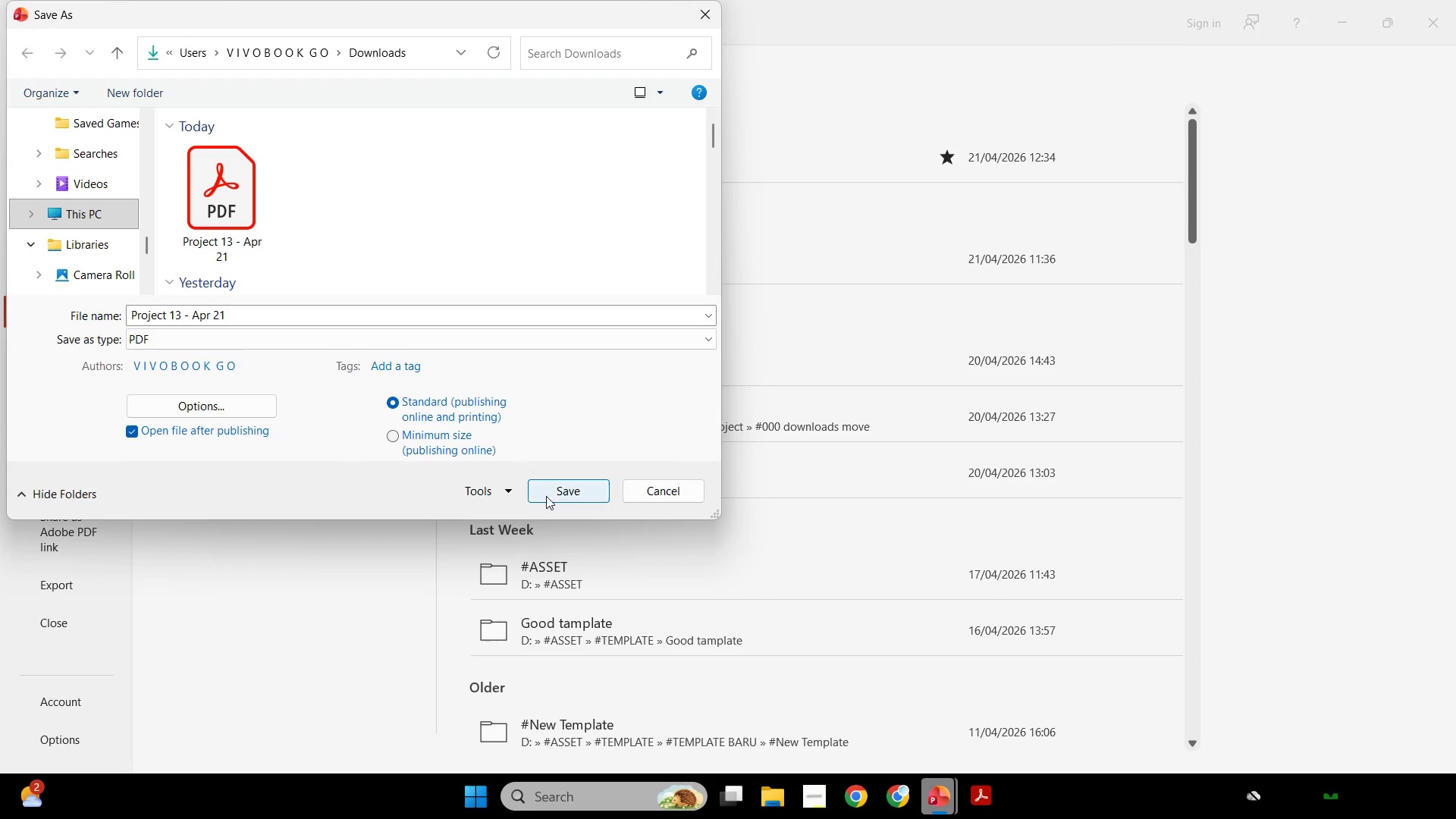 
left_click([547, 497])
 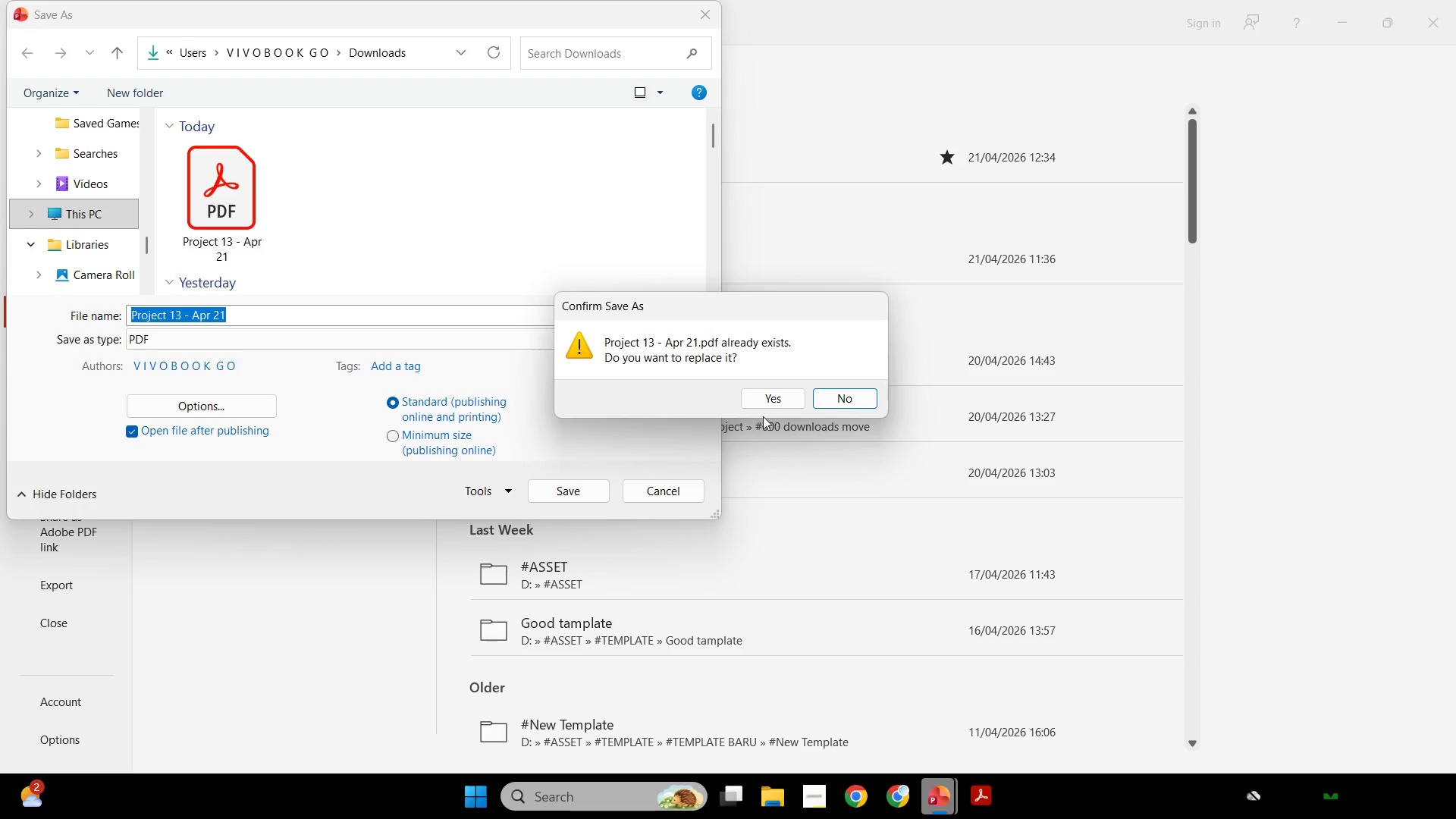 
left_click([780, 396])
 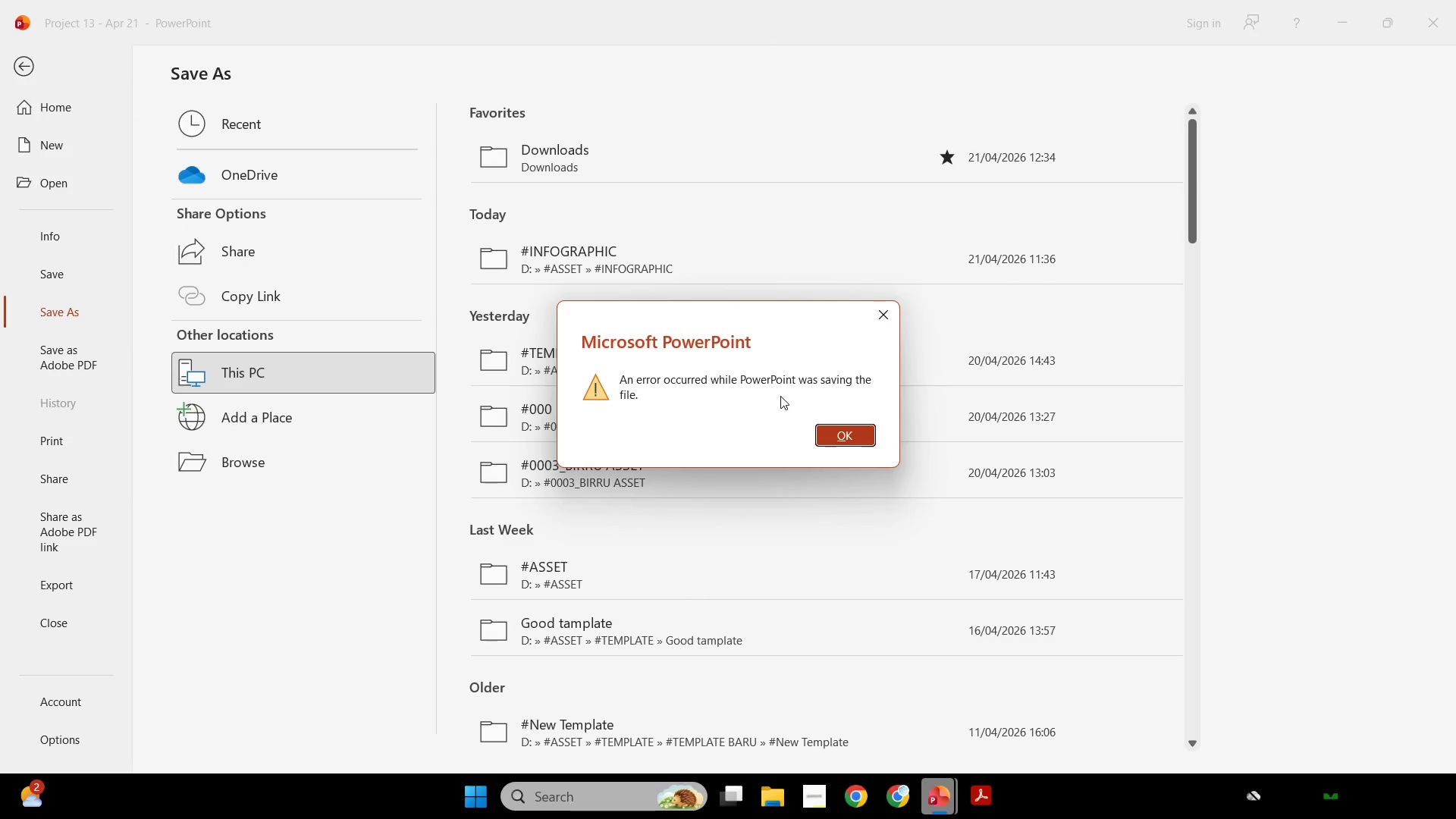 
wait(6.41)
 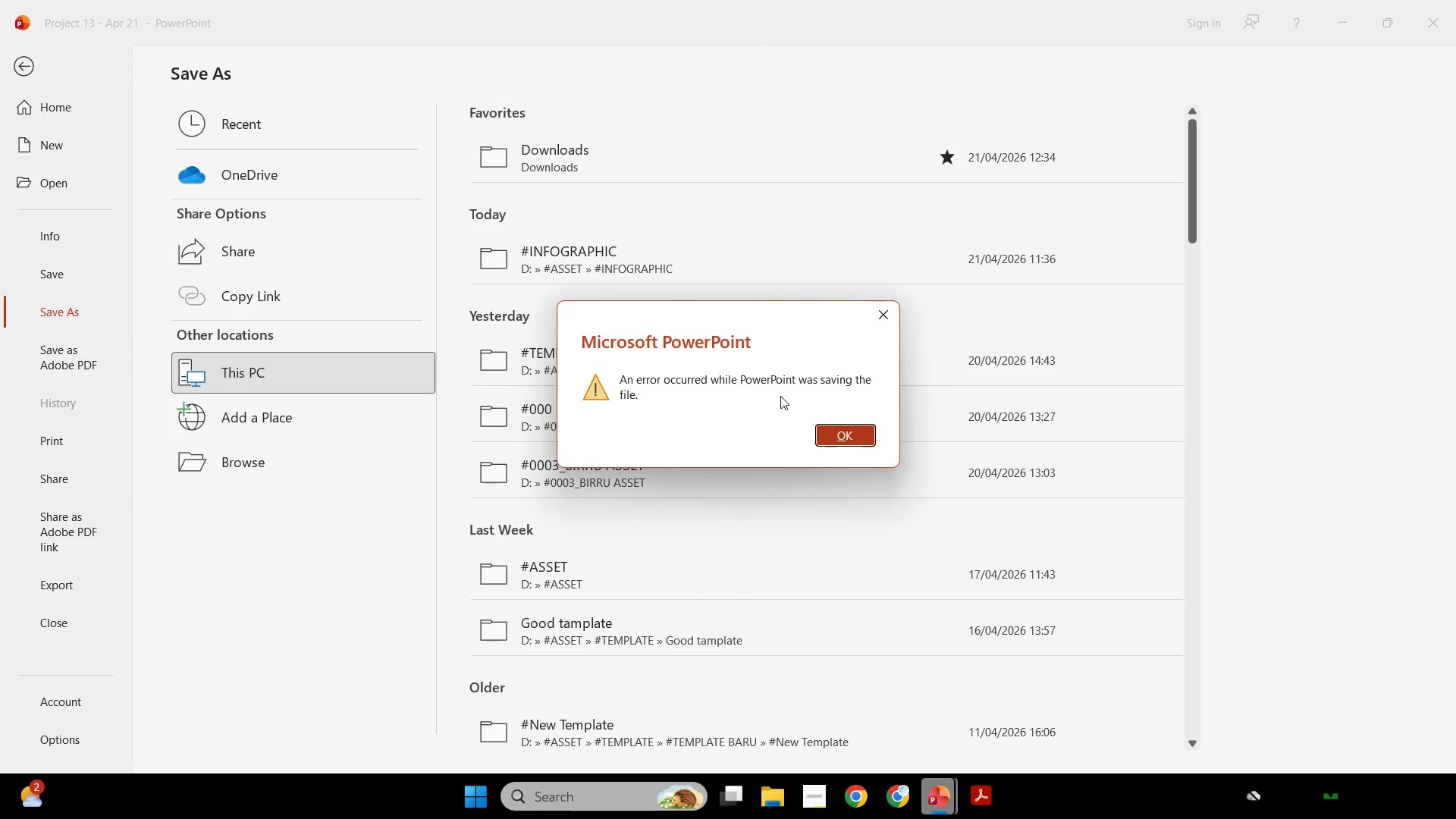 
left_click([926, 470])
 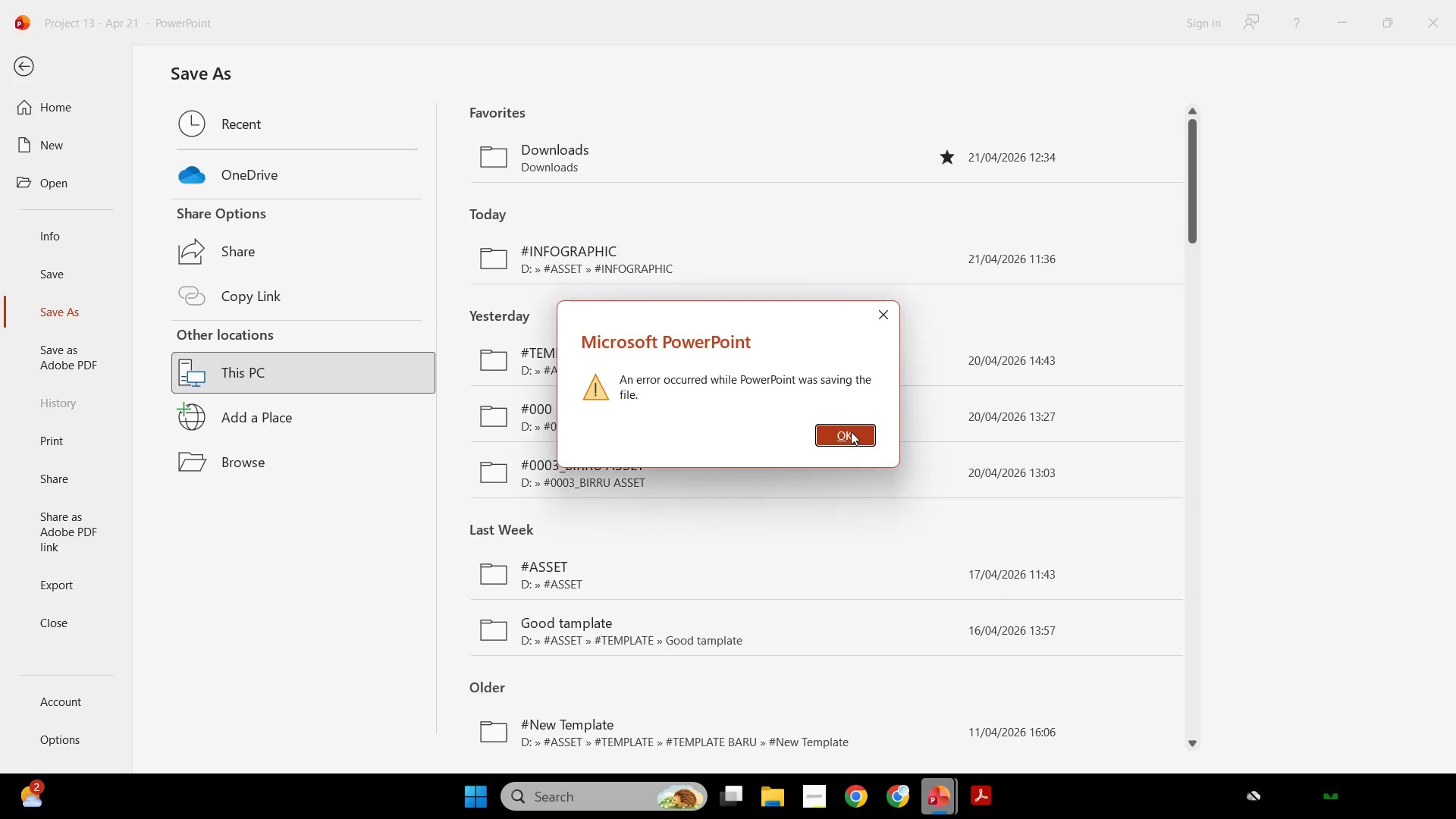 
left_click([851, 431])
 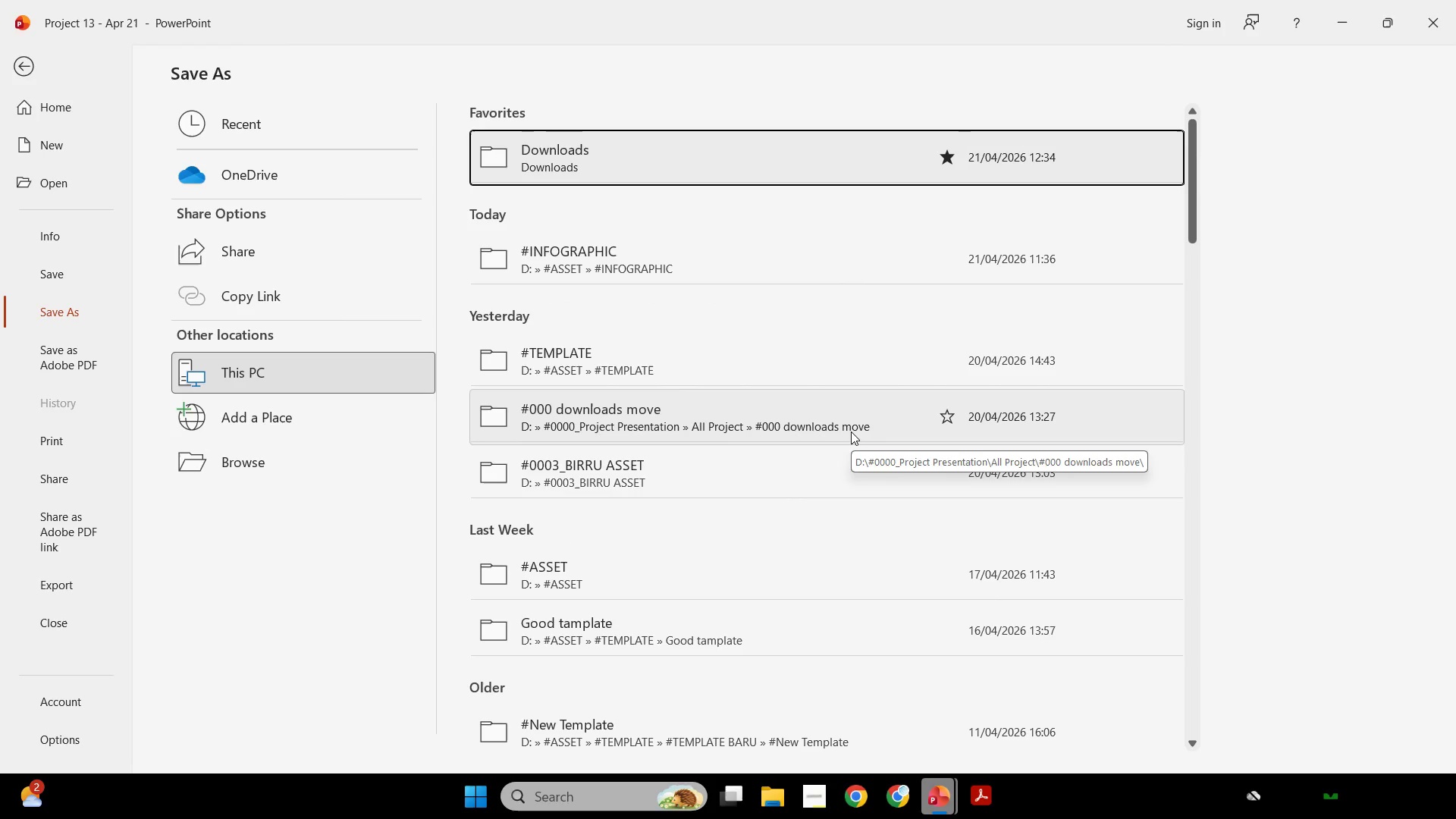 
wait(43.31)
 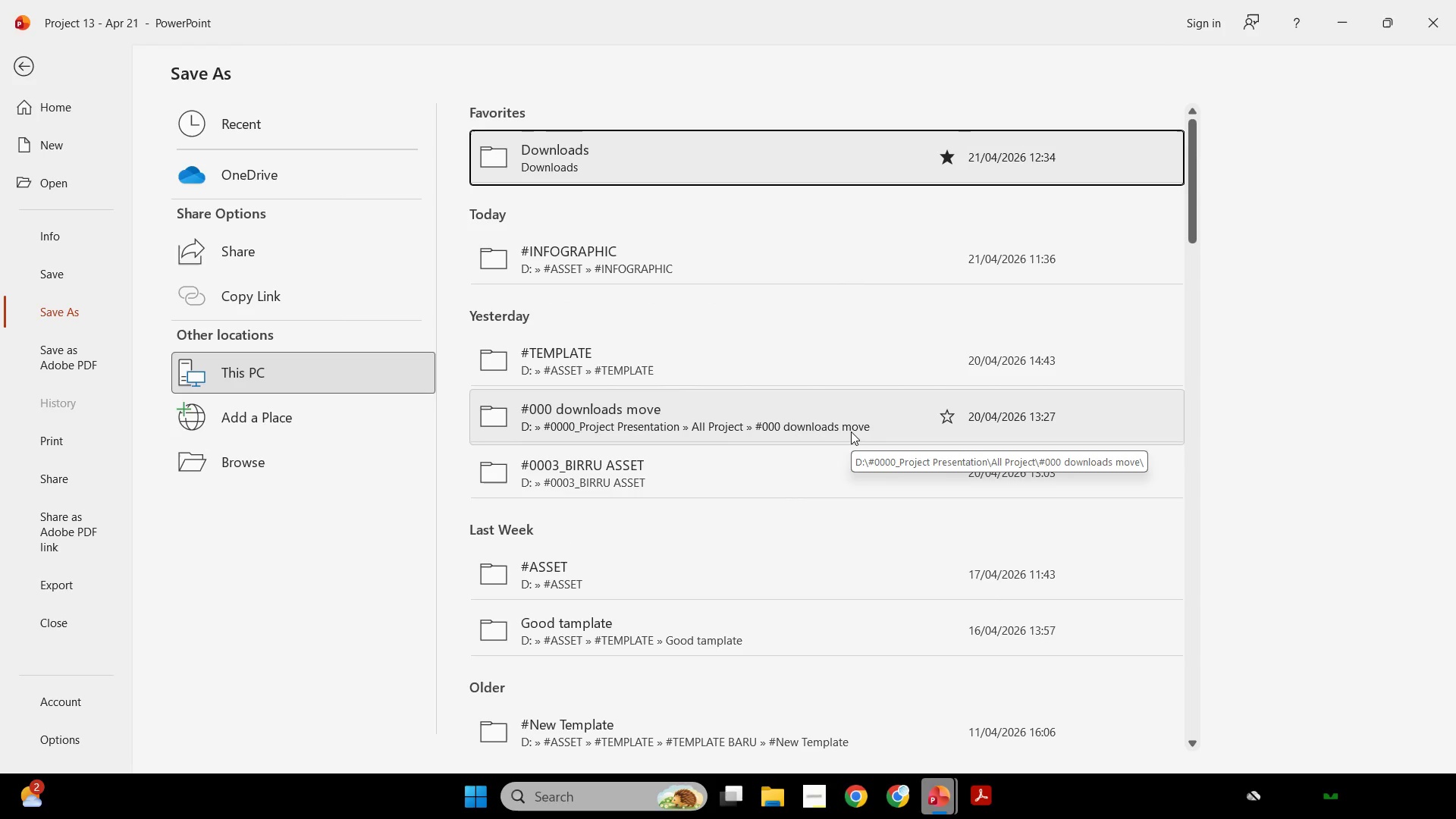 
left_click([553, 190])
 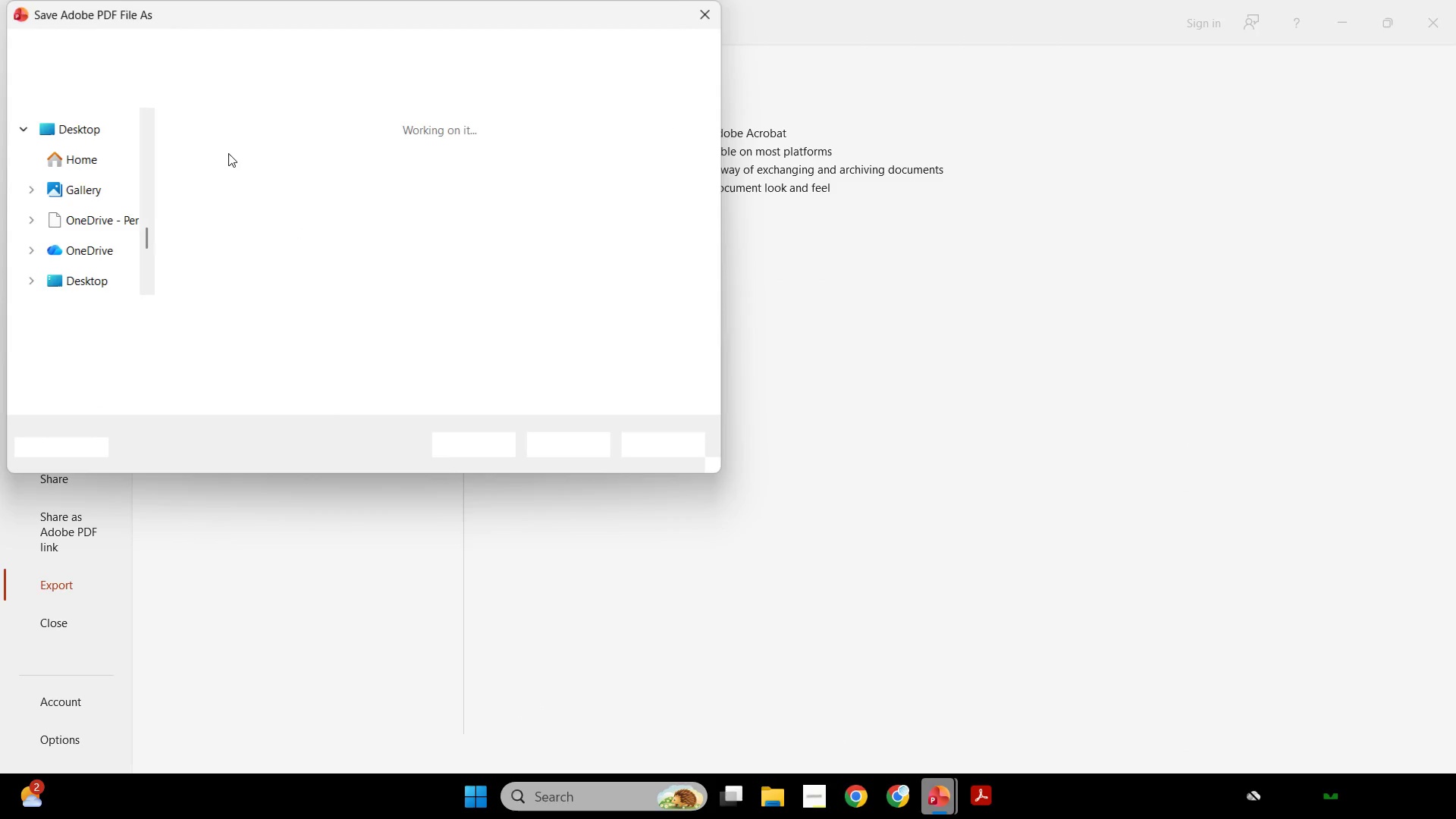 
scroll: coordinate [94, 209], scroll_direction: up, amount: 3.0
 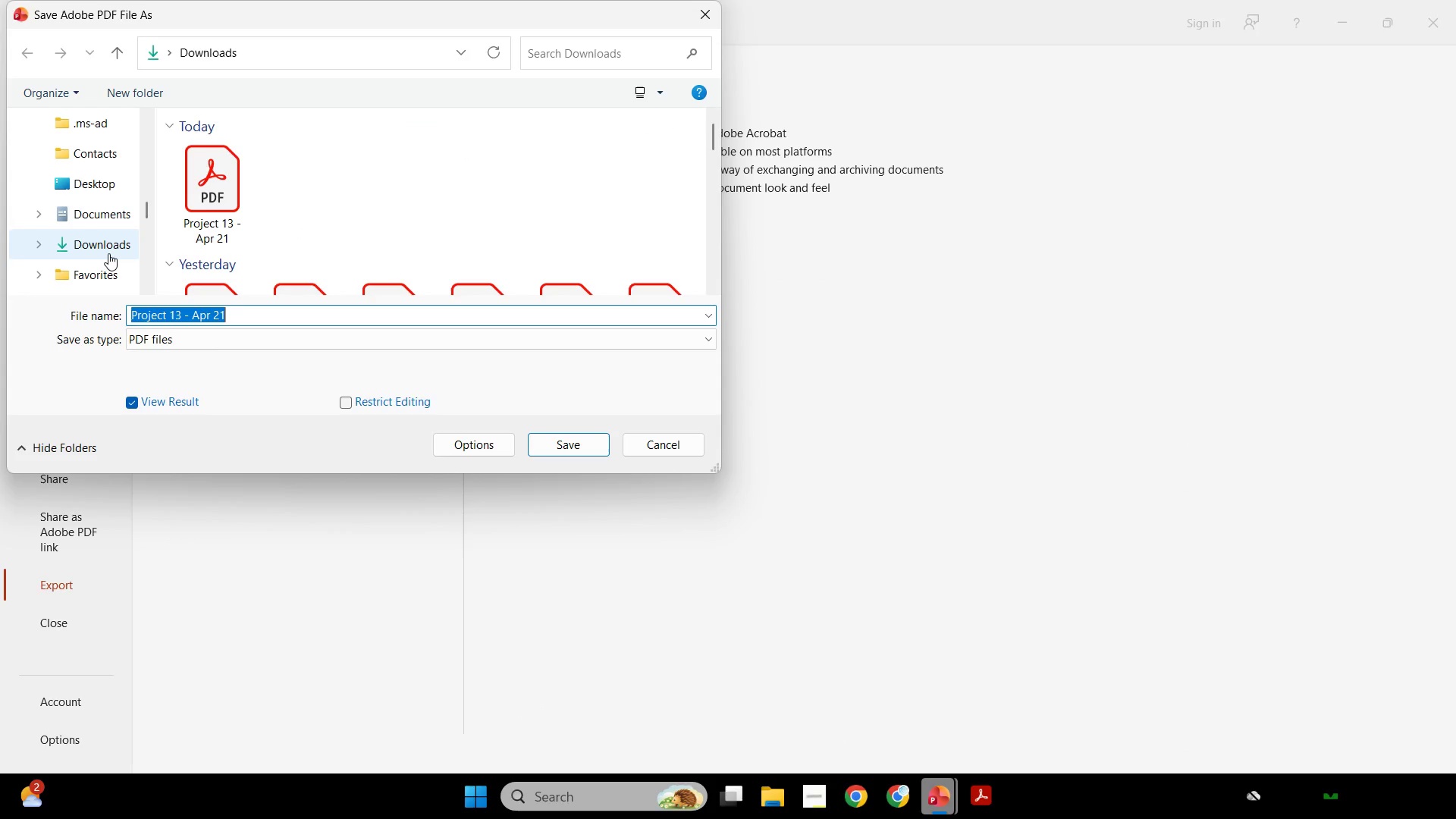 
left_click([108, 253])
 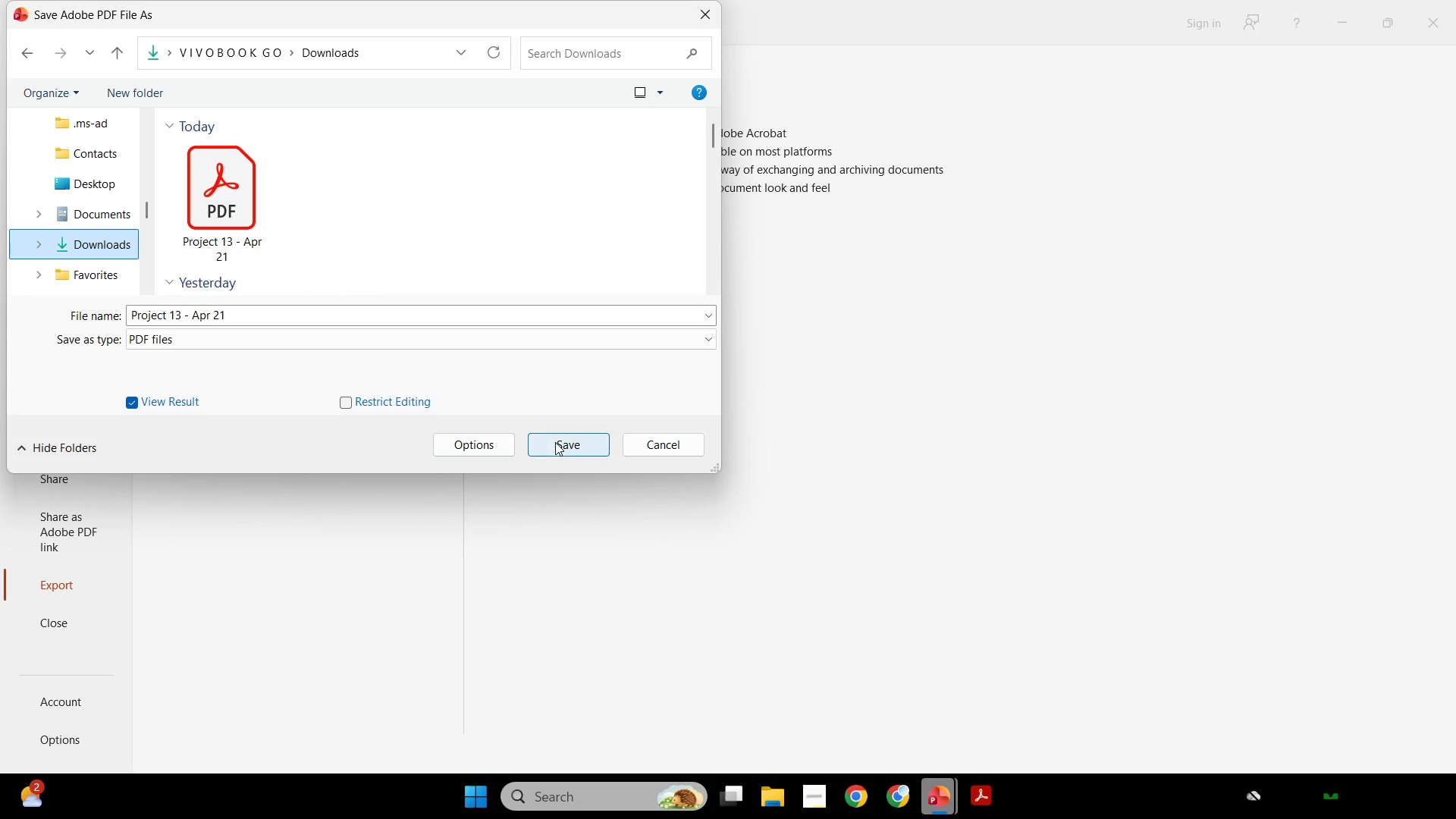 
left_click([555, 443])
 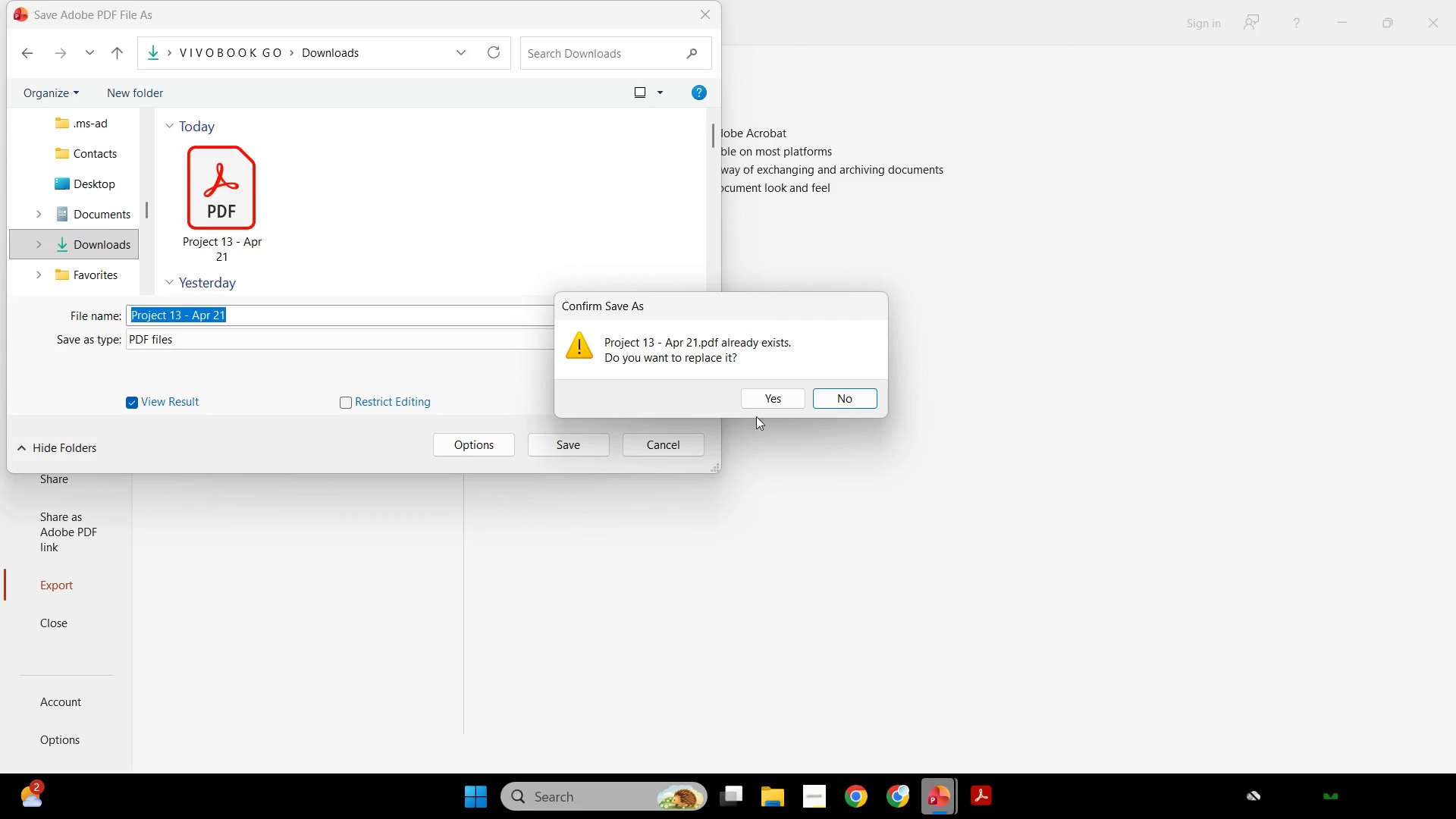 
left_click([764, 397])
 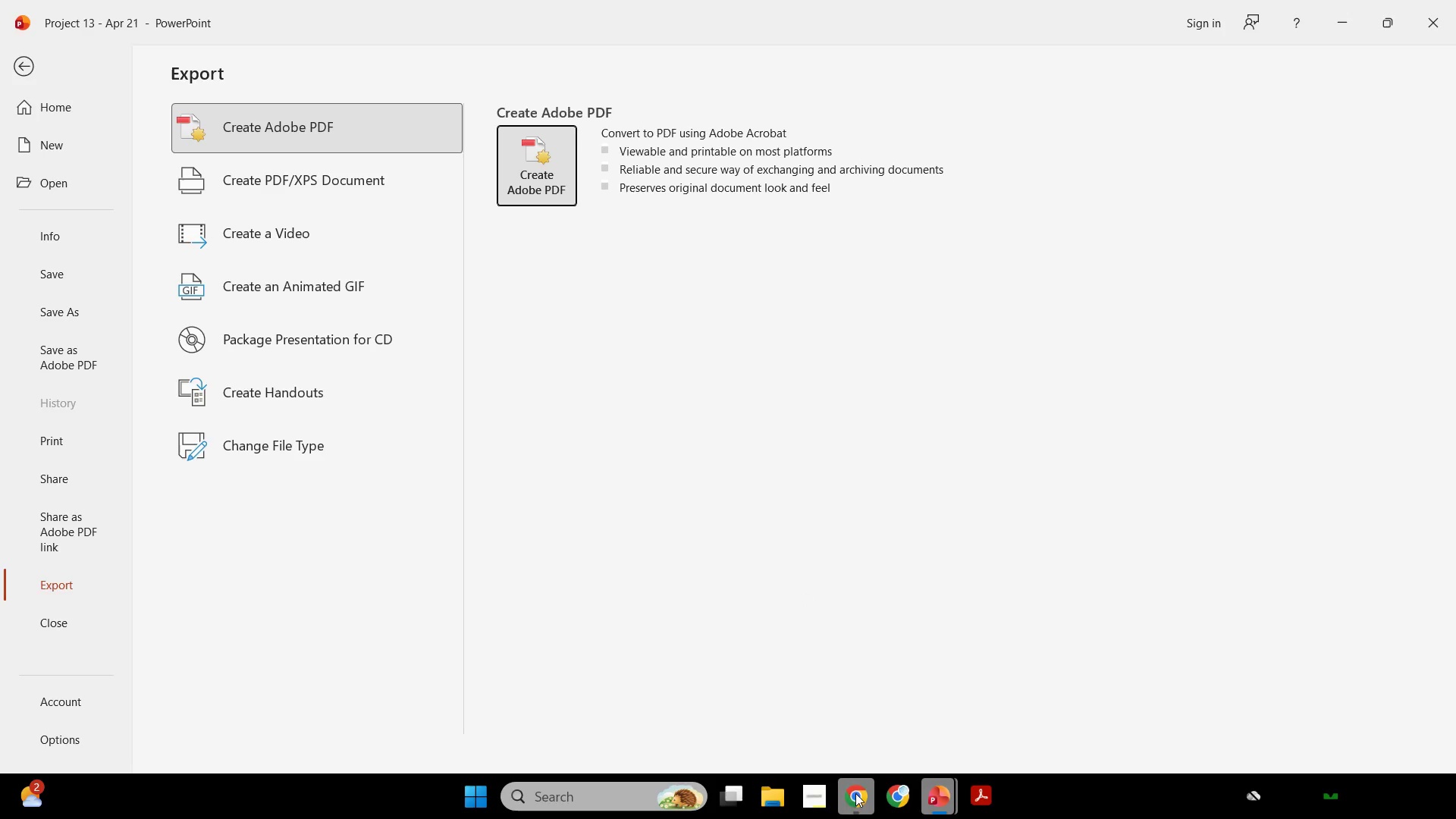 
mouse_move([943, 792])
 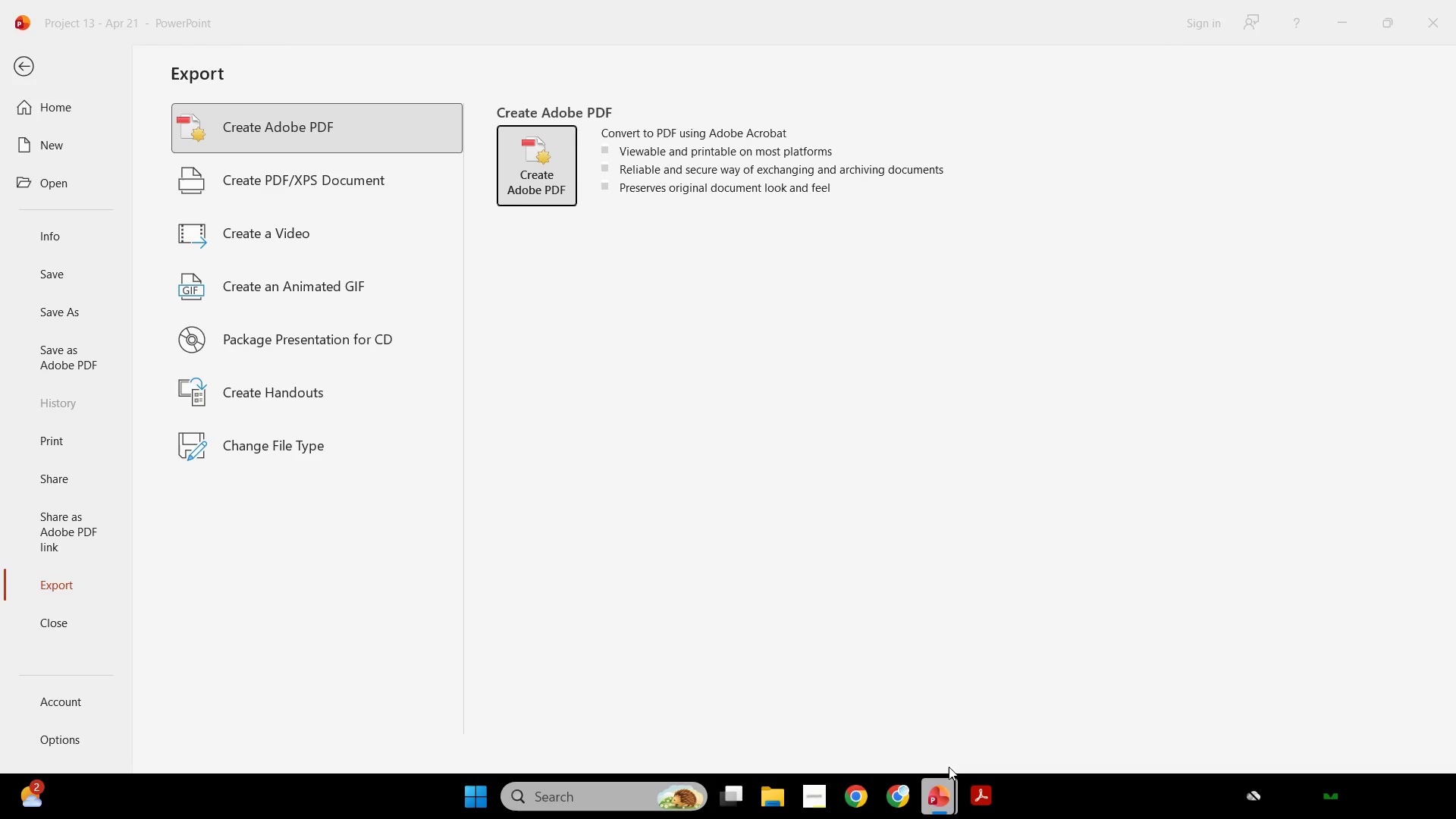 
wait(8.73)
 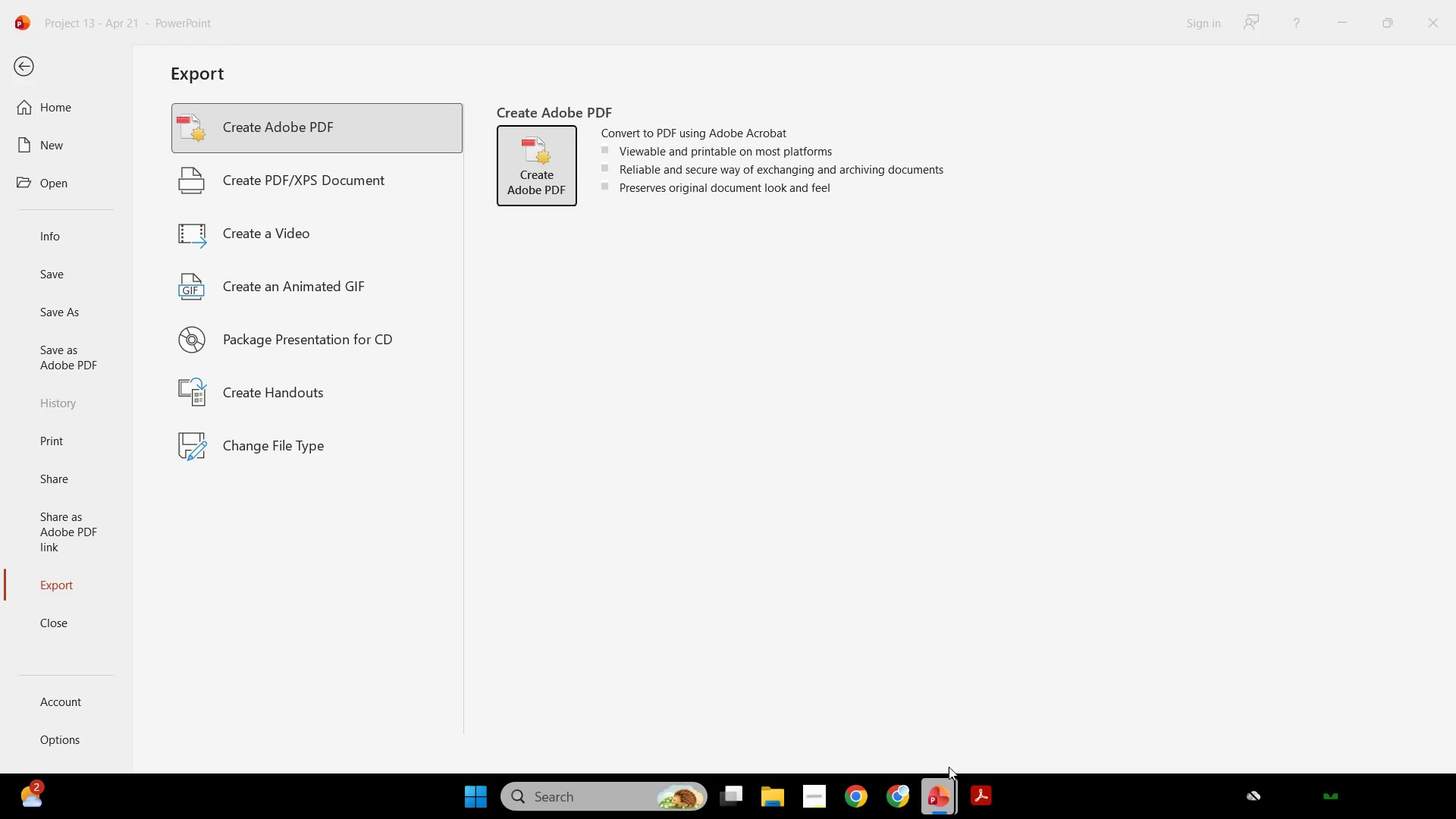 
left_click([598, 51])
 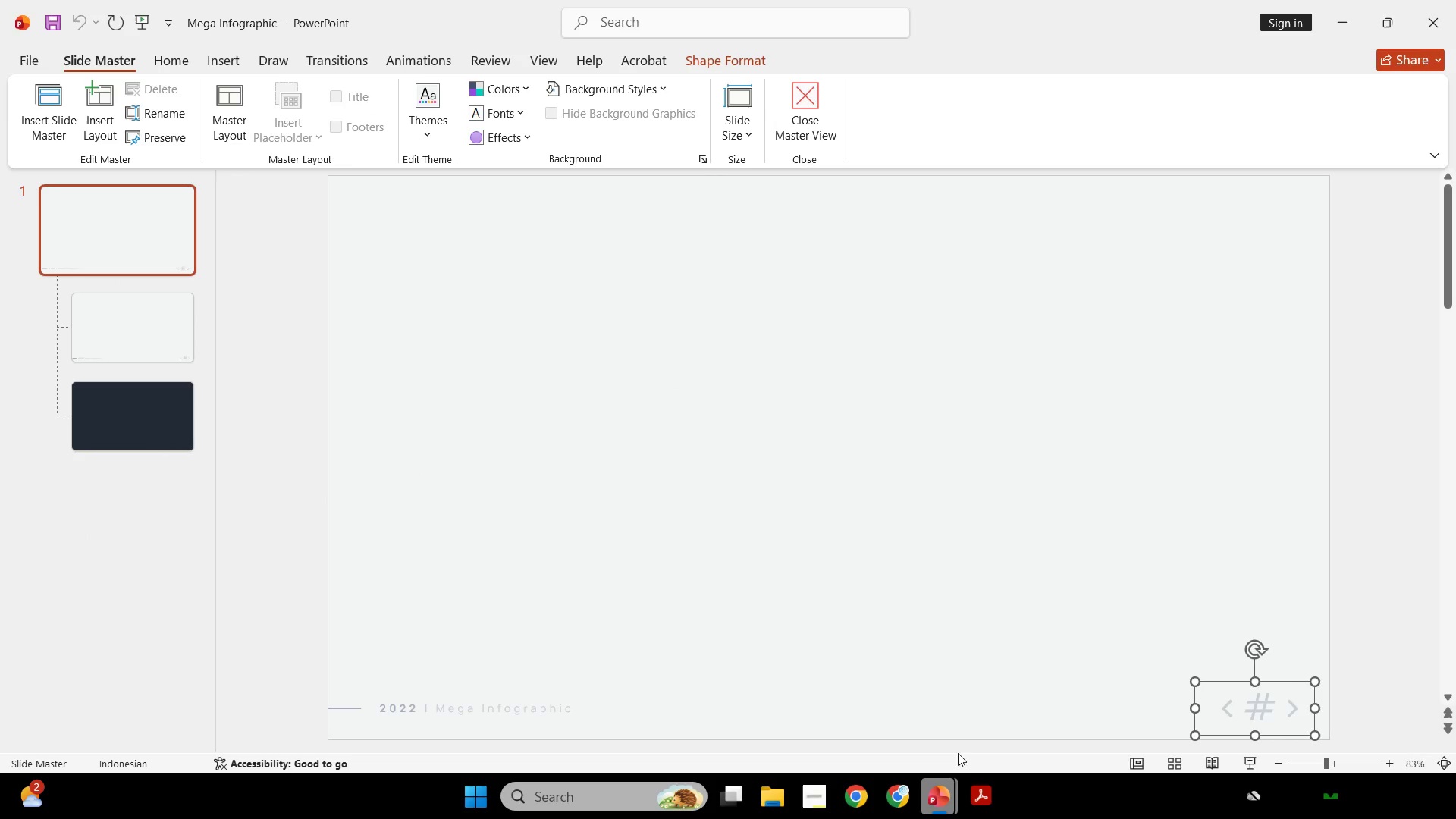 
mouse_move([925, 755])
 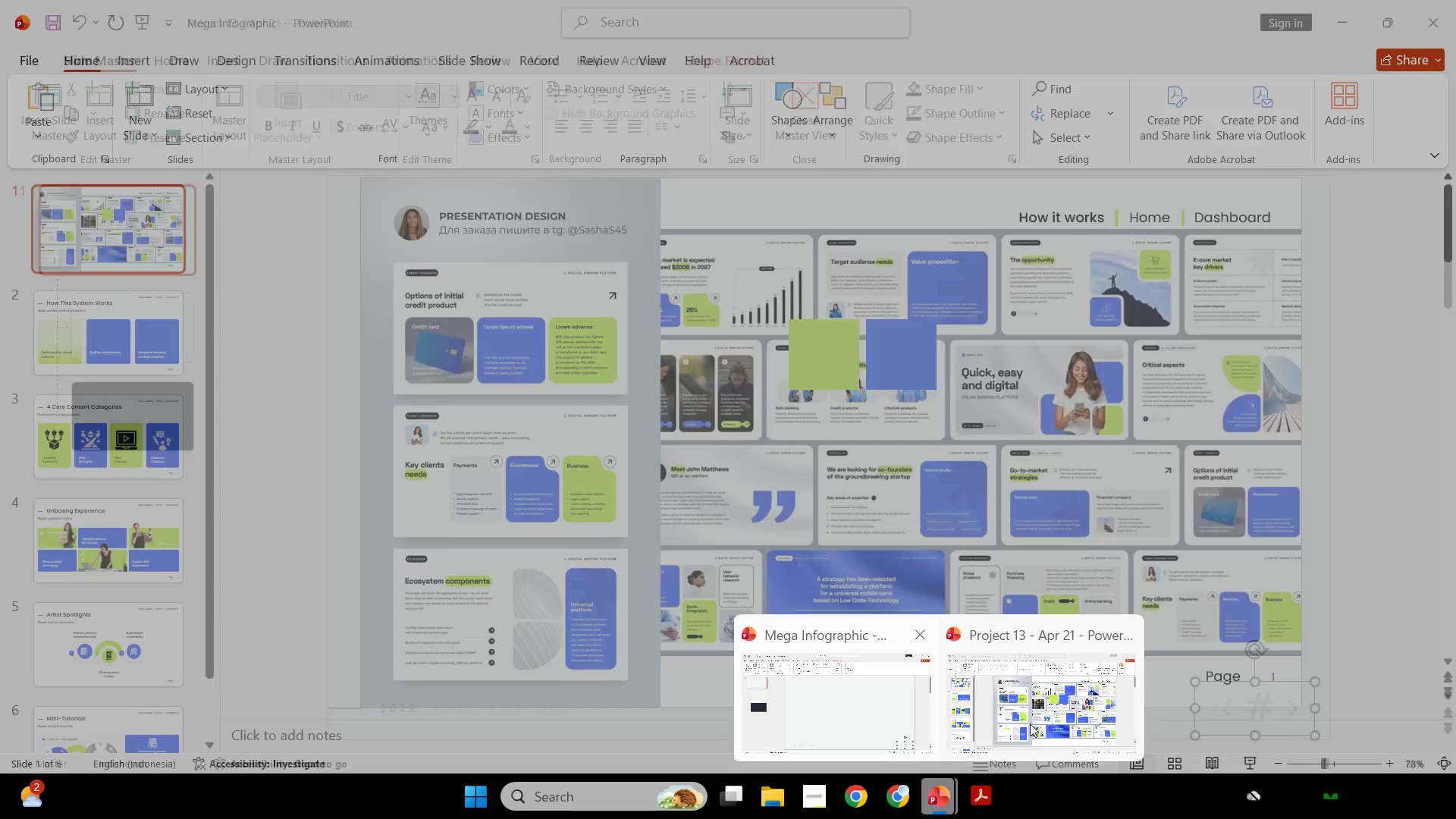 
left_click([1066, 720])
 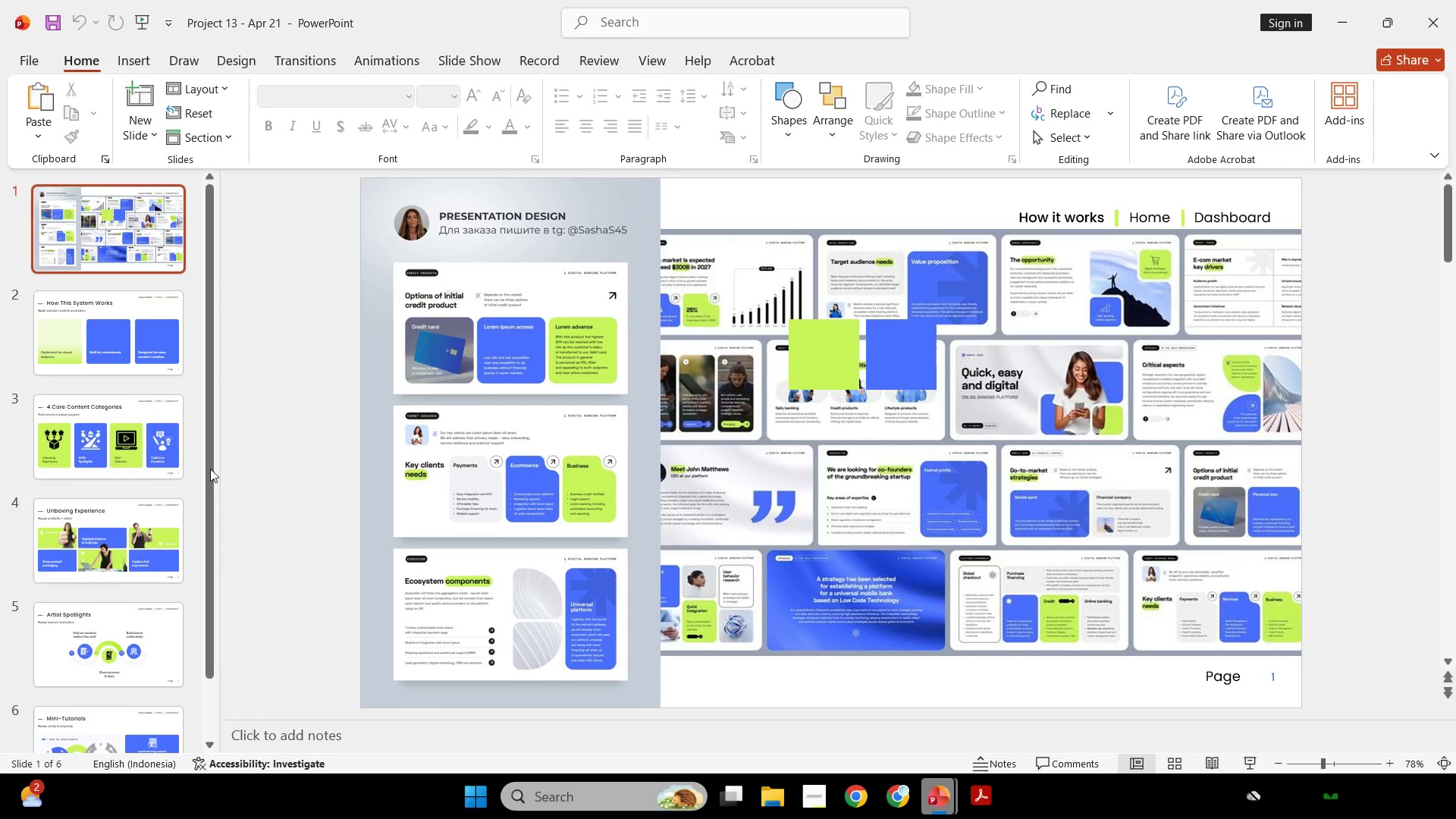 
scroll: coordinate [124, 485], scroll_direction: down, amount: 7.0
 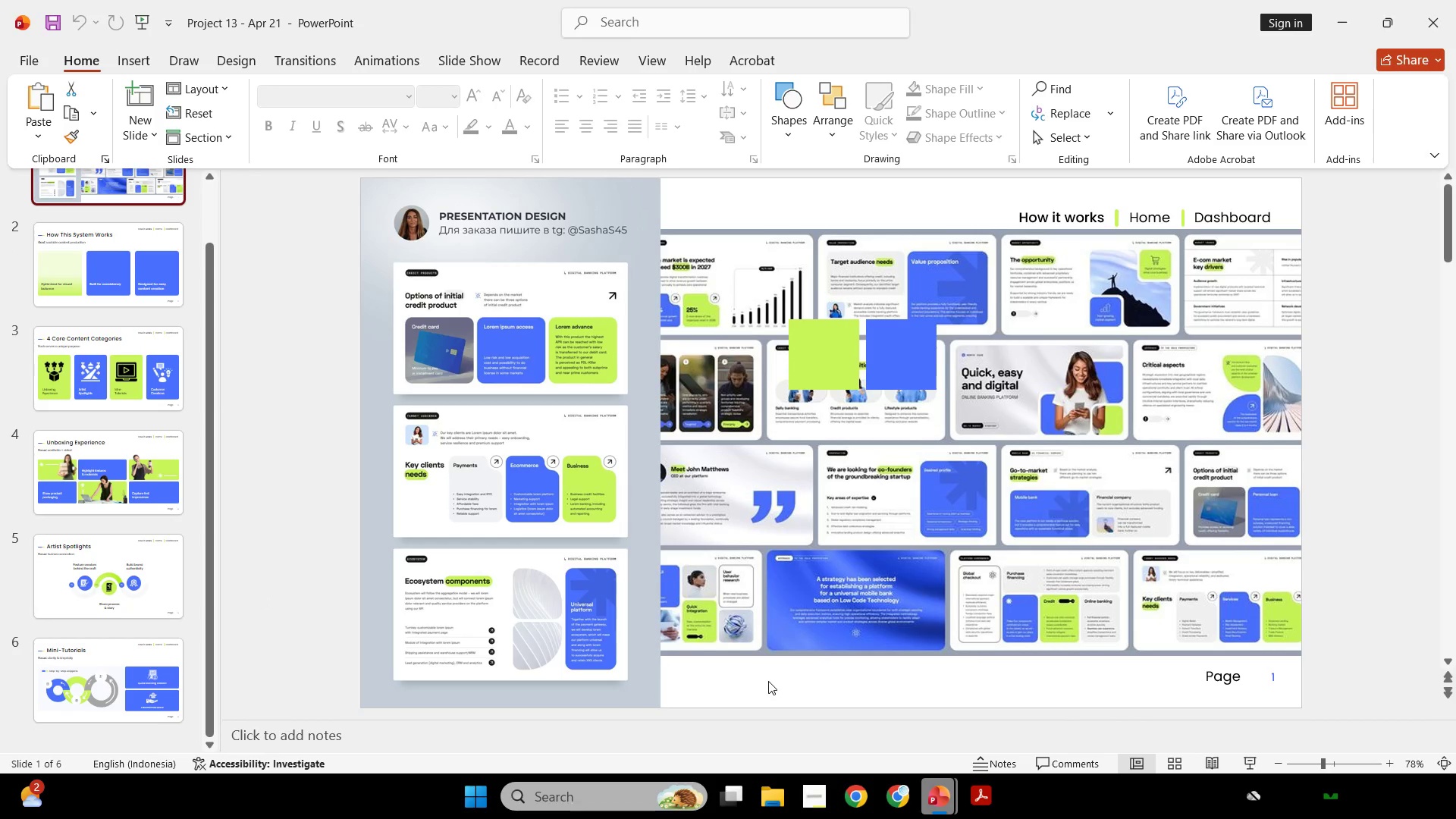 